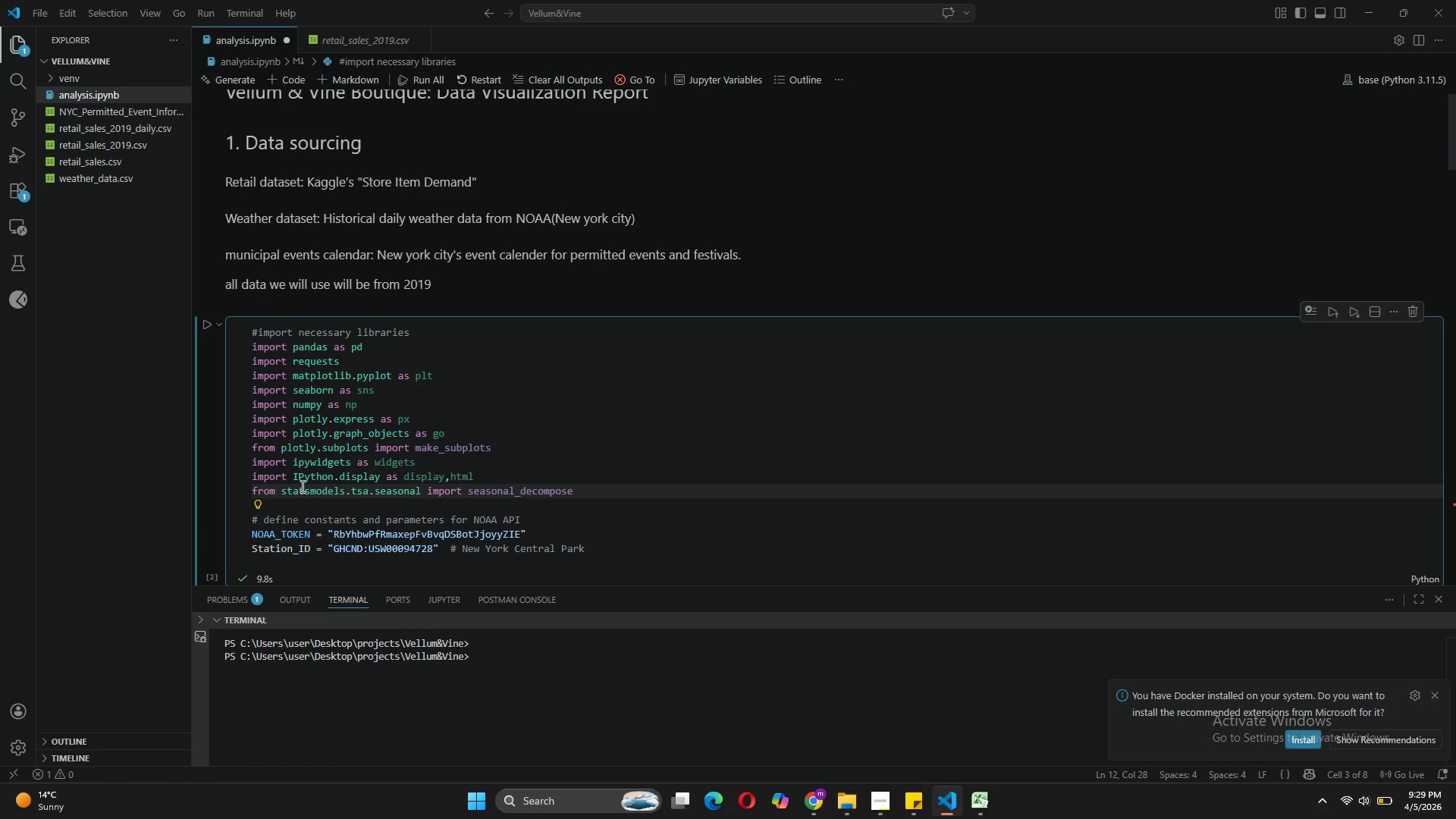 
key(Enter)
 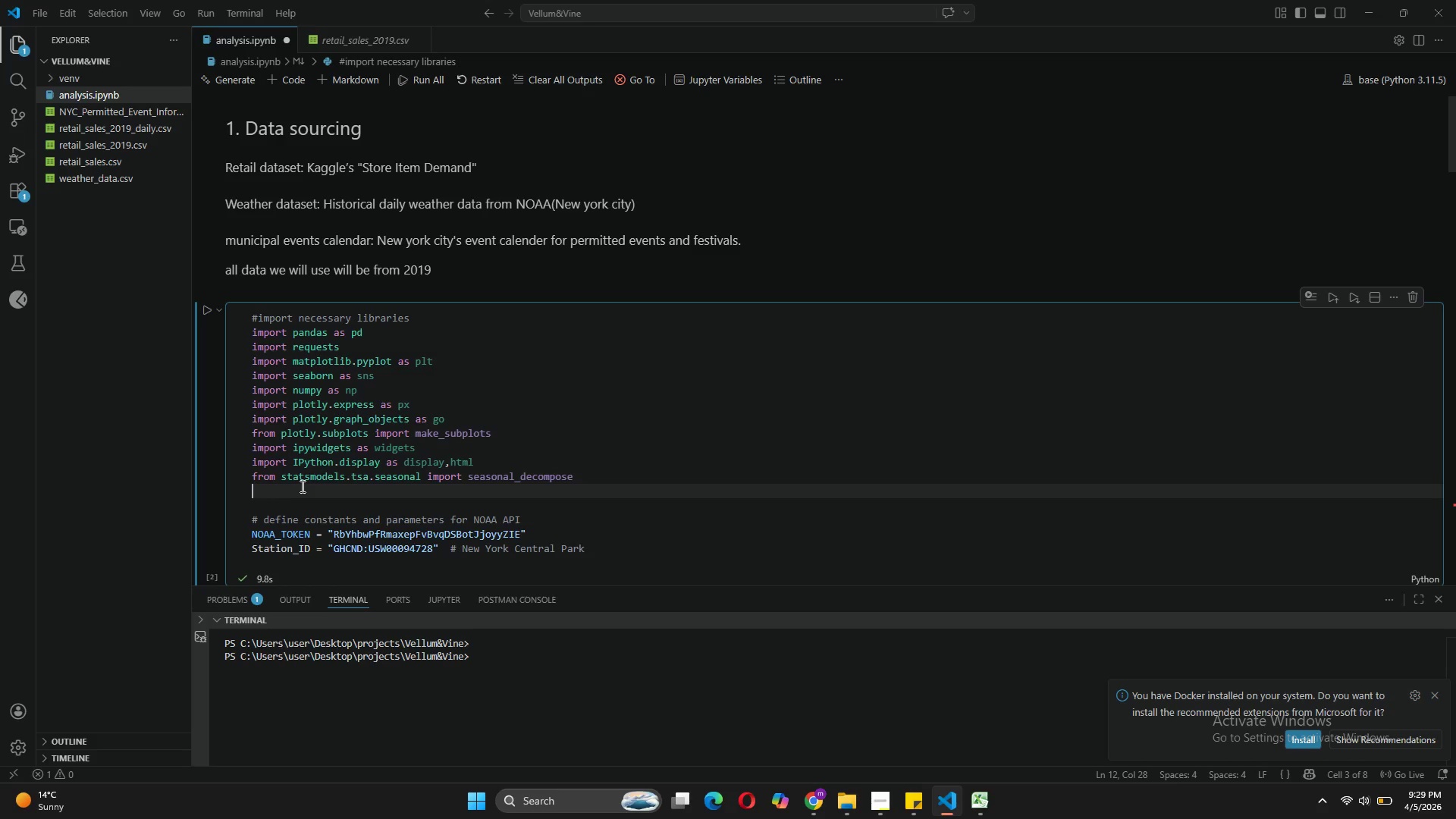 
type(from sci)
key(Tab)
key(Tab)
 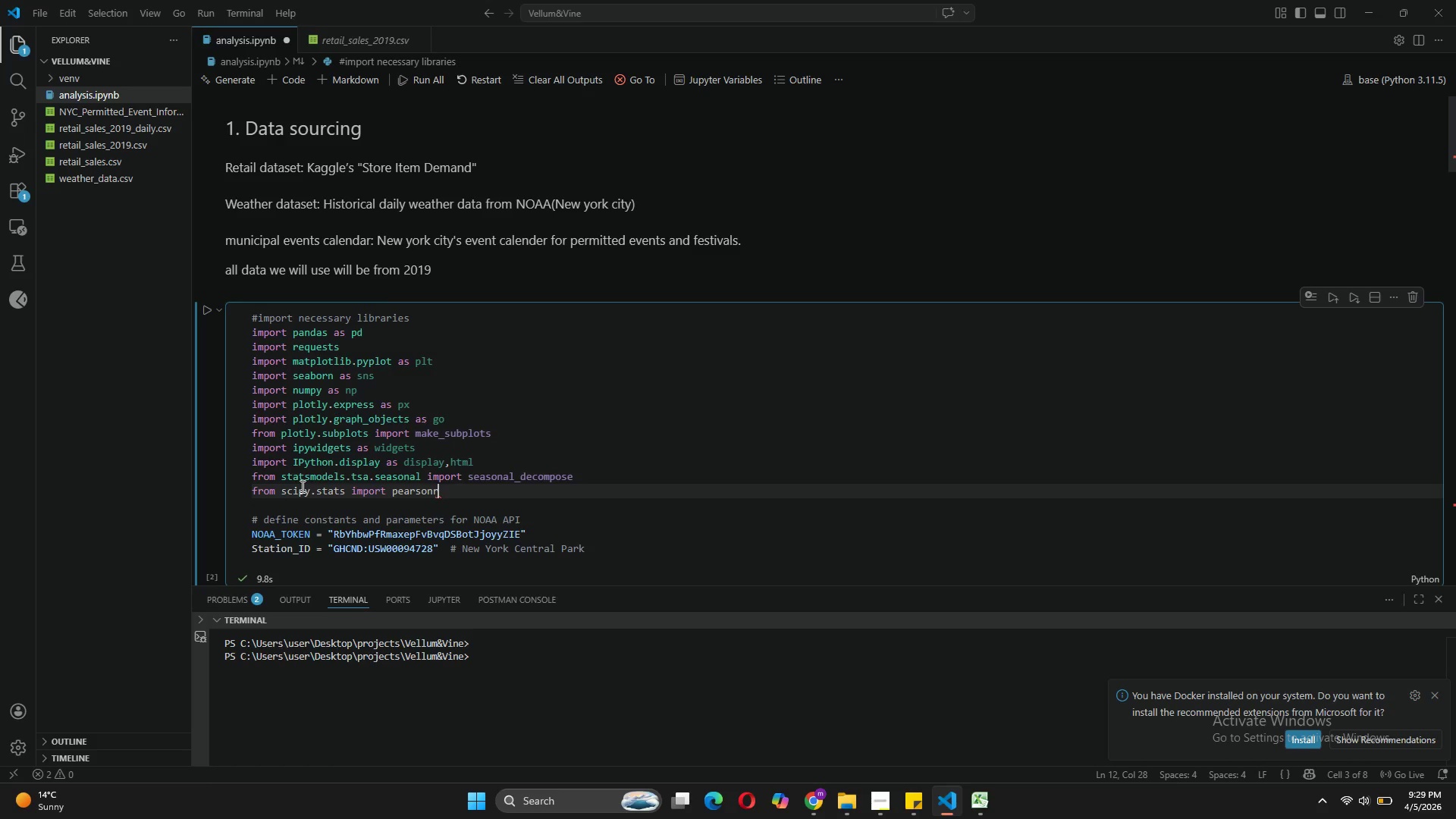 
key(Enter)
 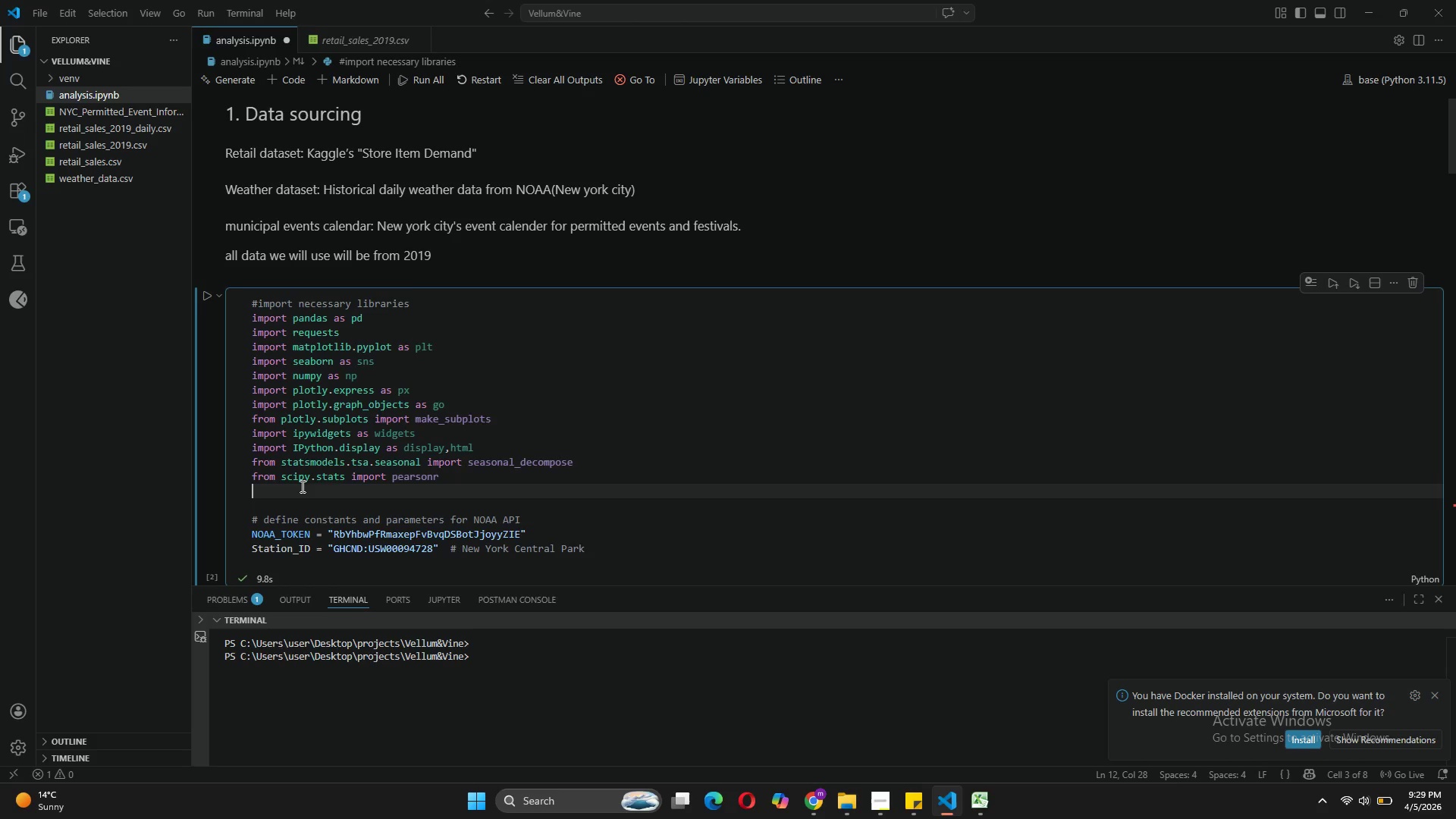 
wait(7.0)
 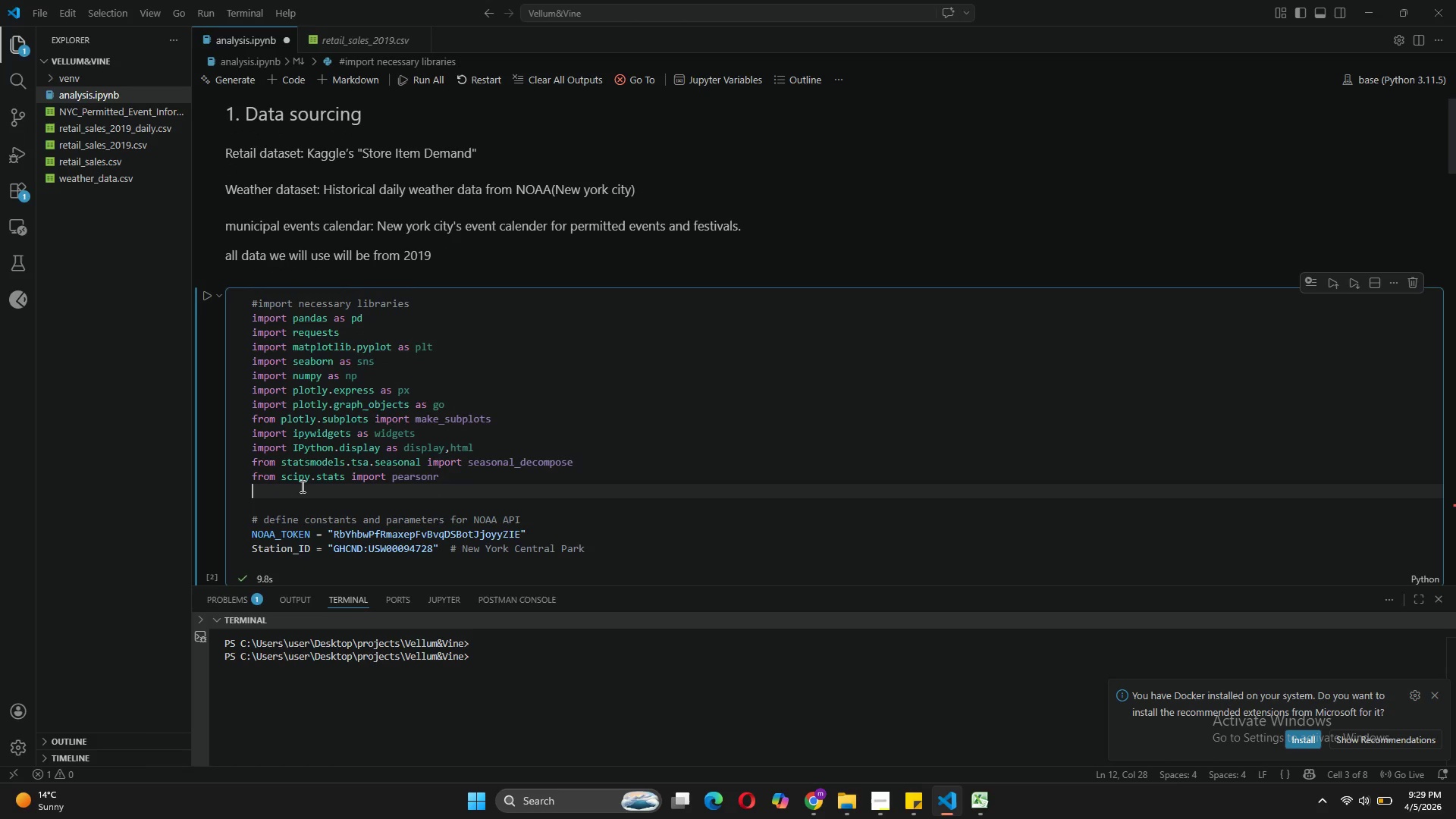 
type(from )
 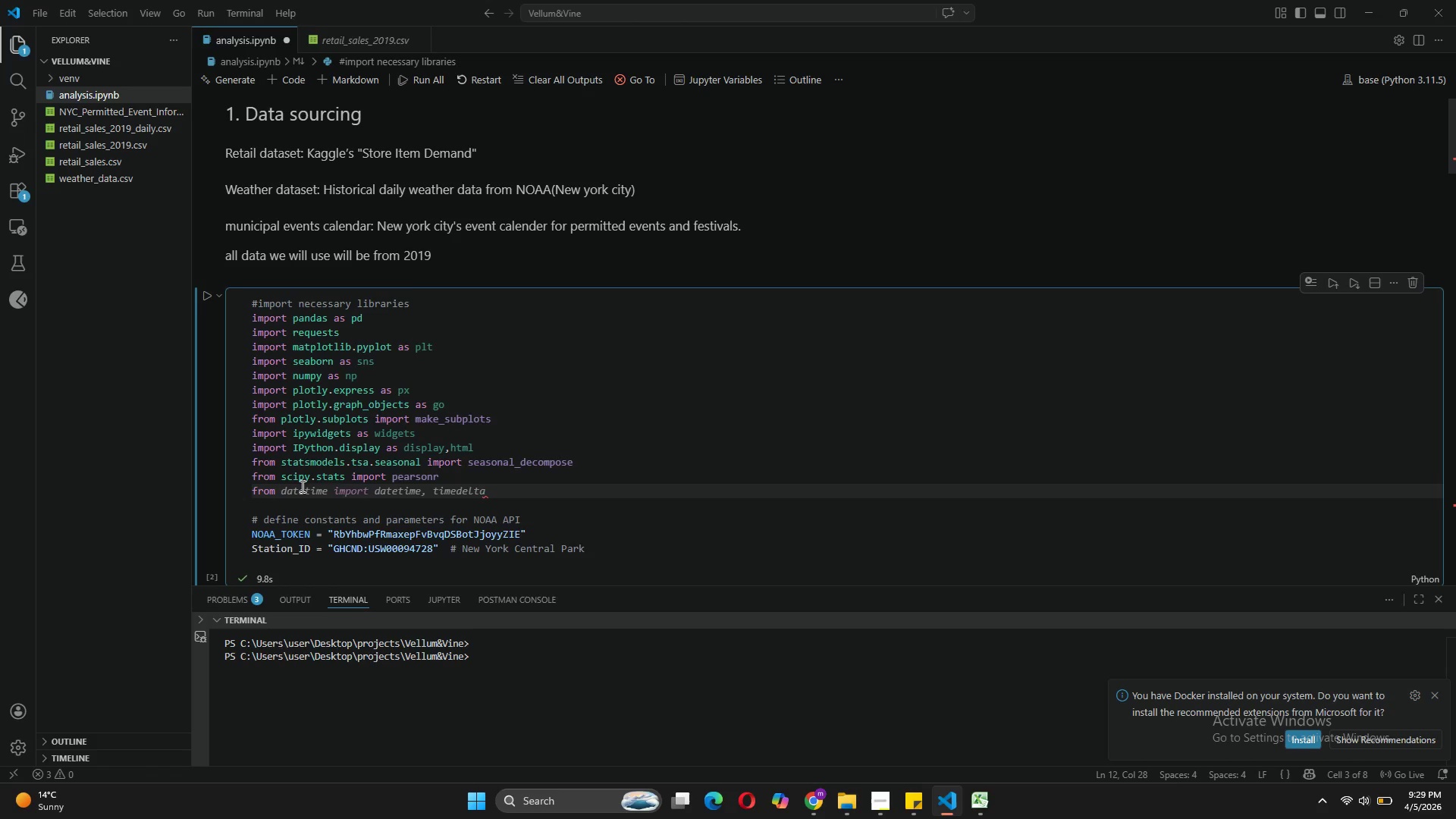 
type(warnings)
 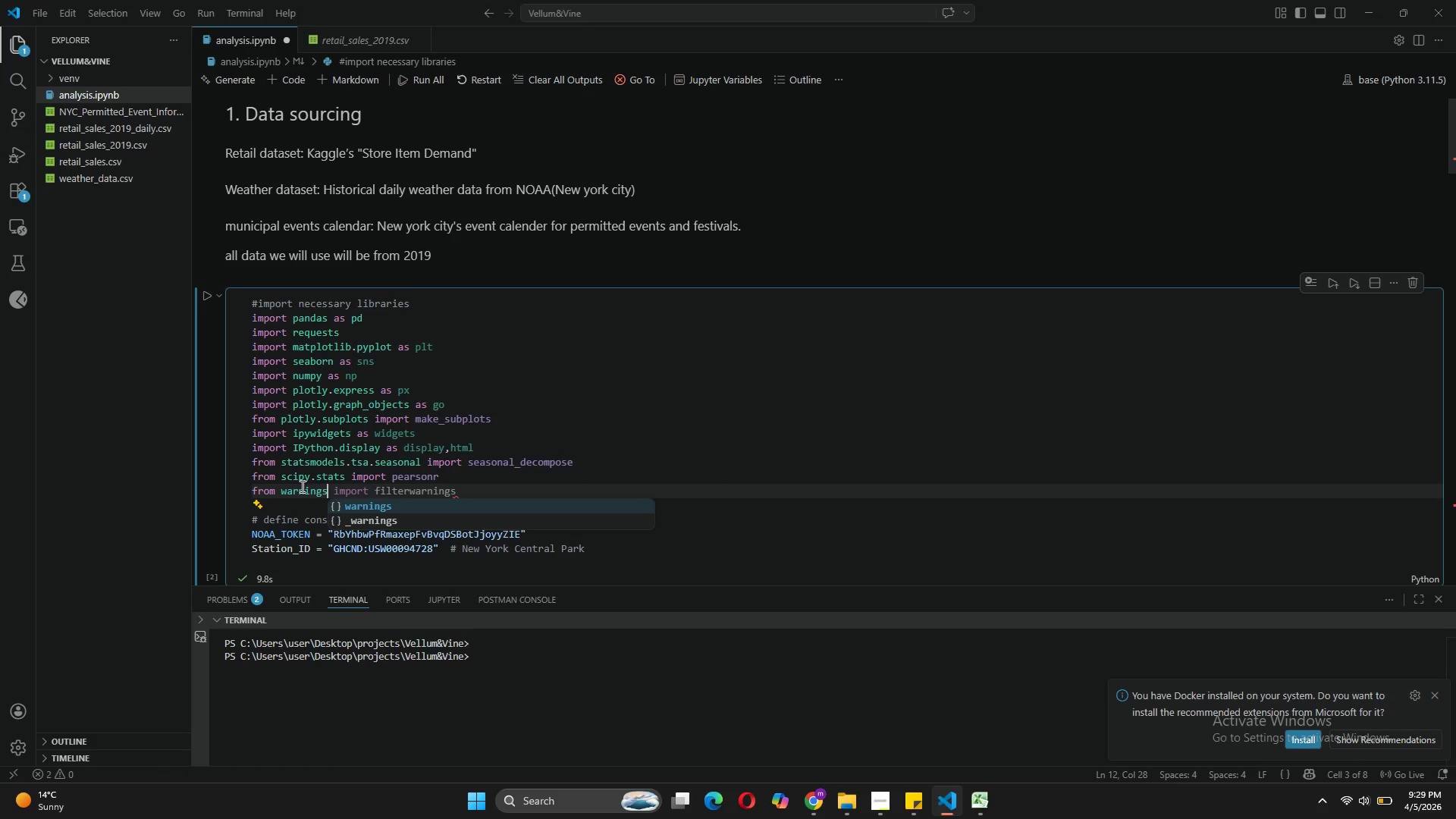 
wait(7.03)
 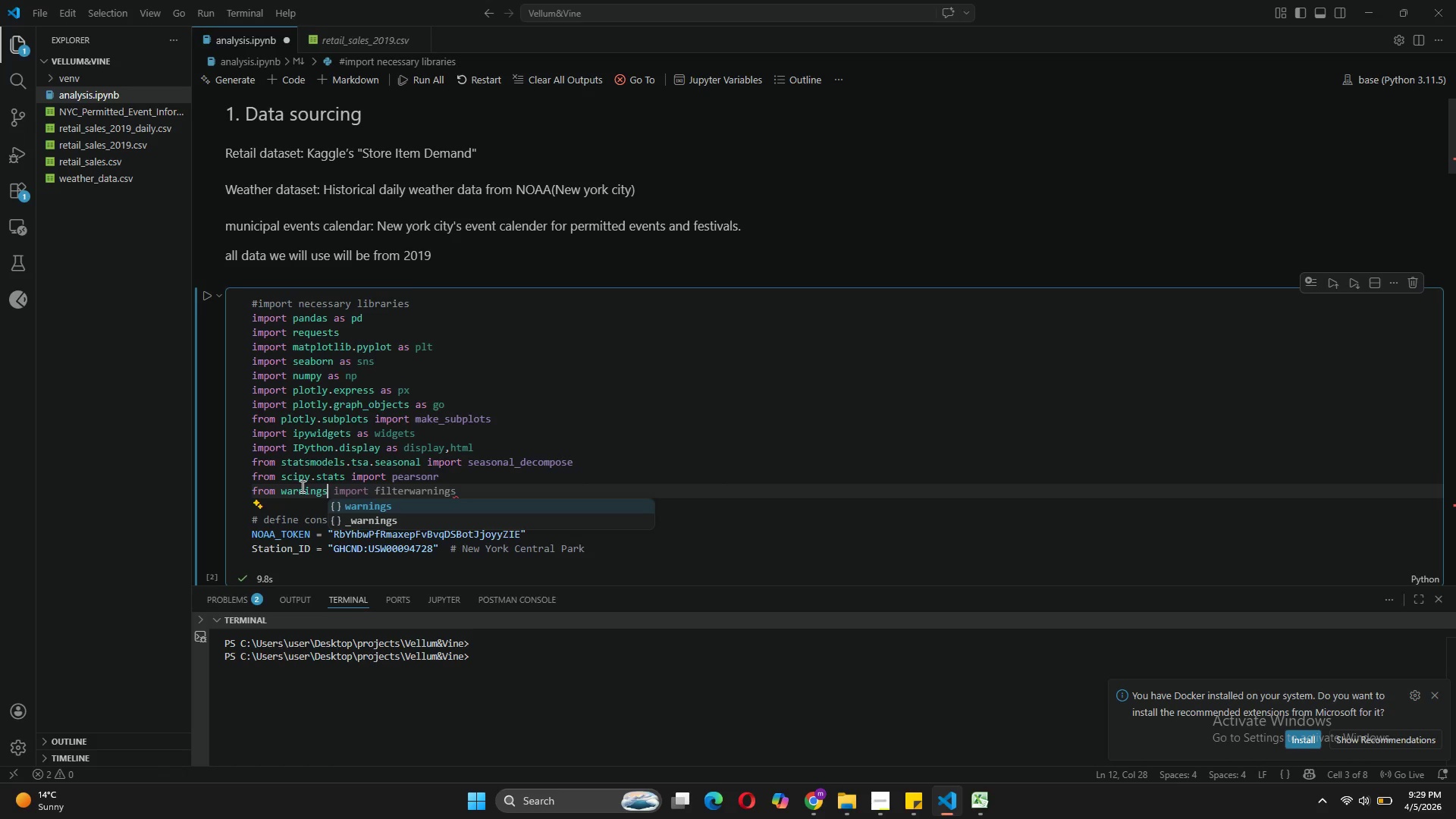 
left_click([276, 489])
 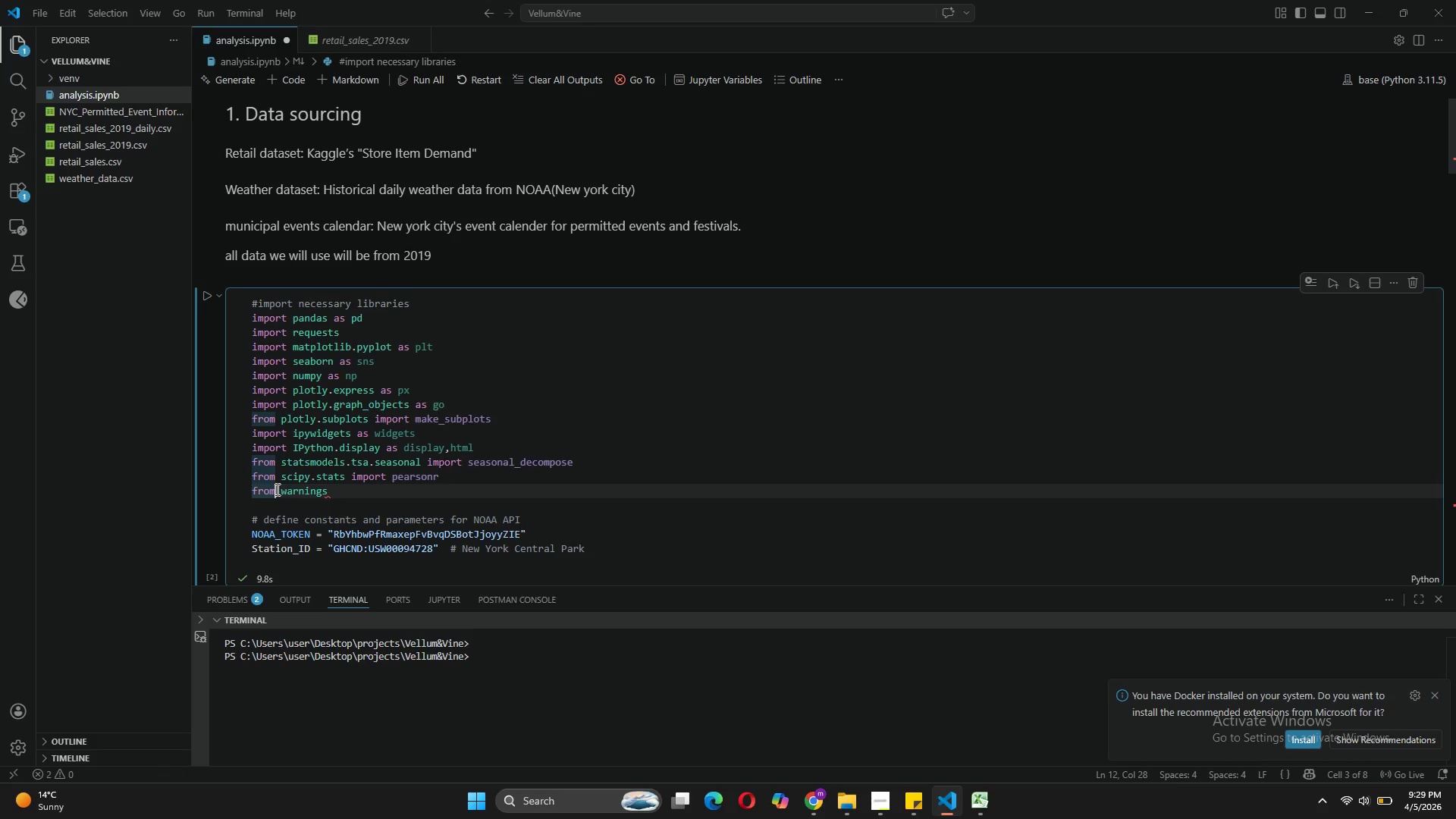 
key(Backspace)
key(Backspace)
key(Backspace)
key(Backspace)
type(import)
 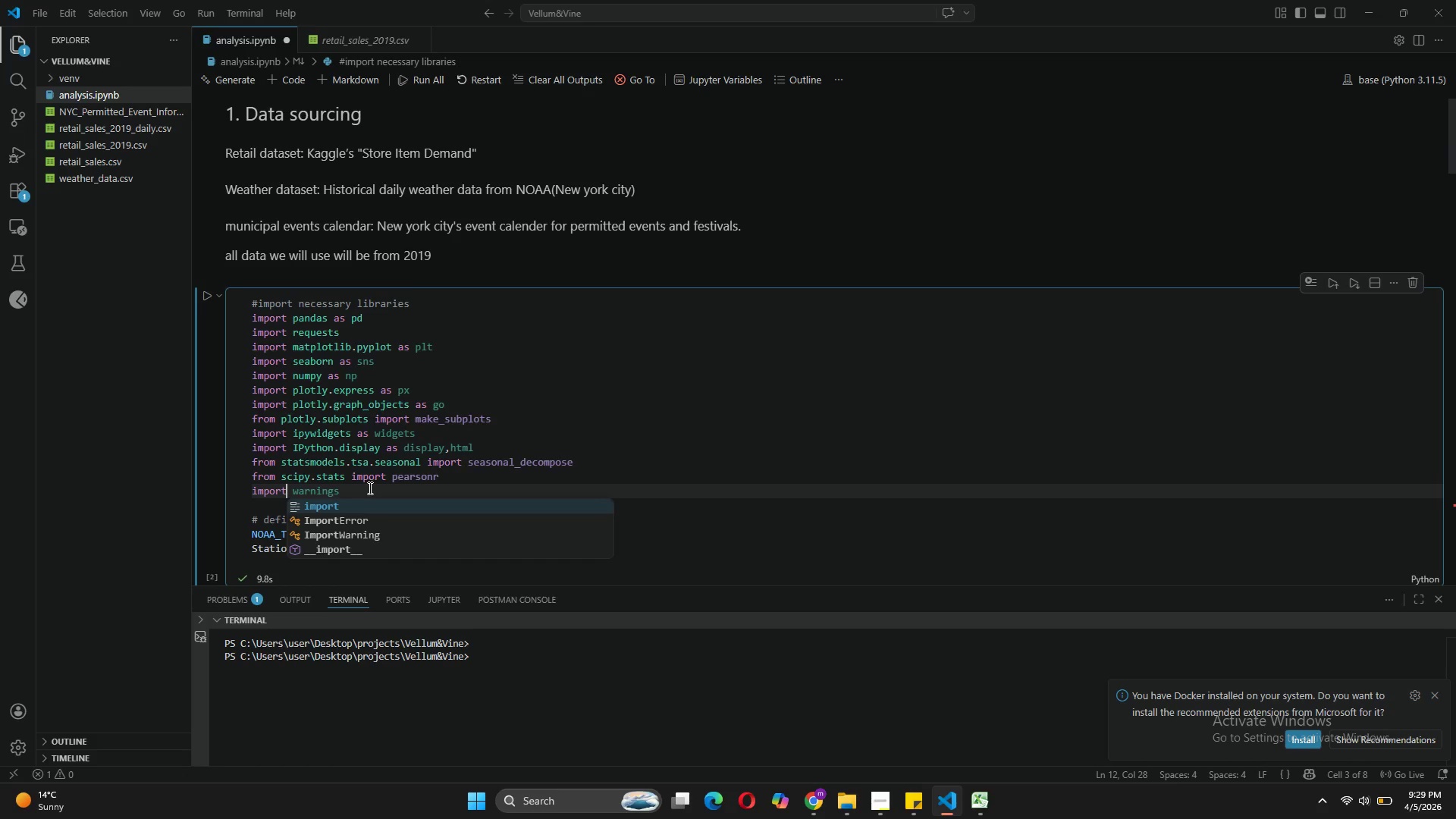 
left_click([362, 492])
 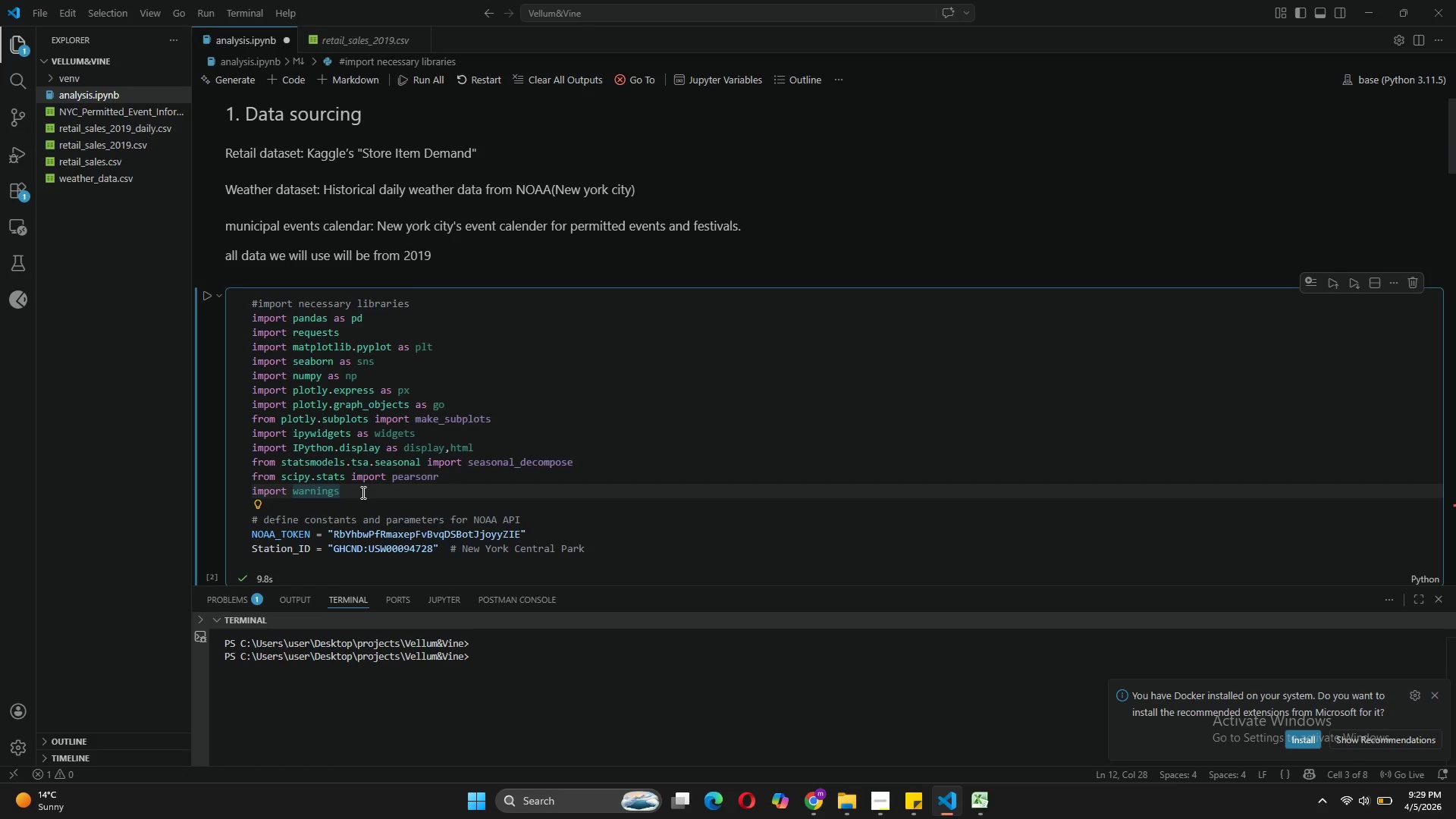 
key(Enter)
 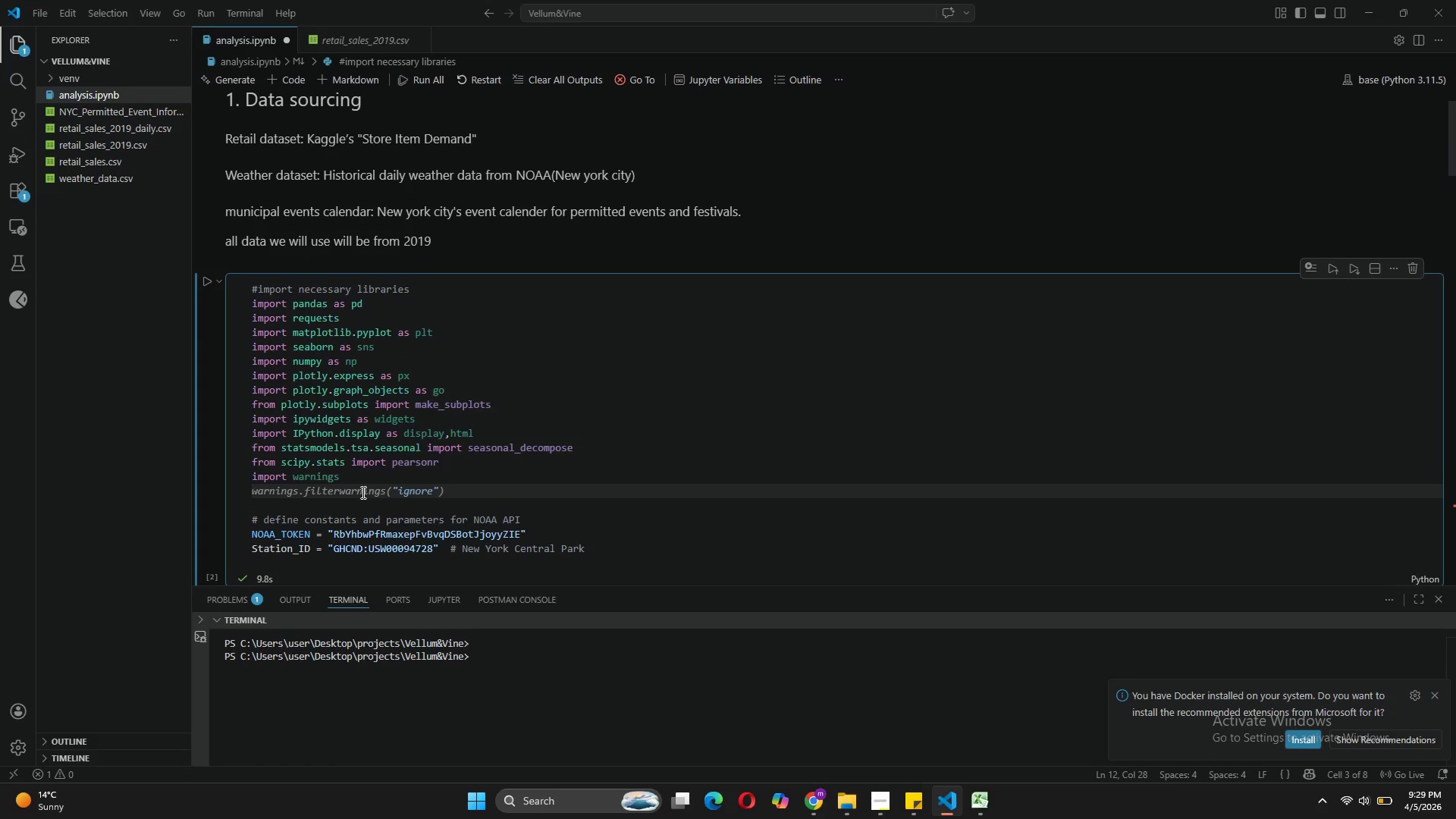 
type(warning)
key(Tab)
key(Tab)
 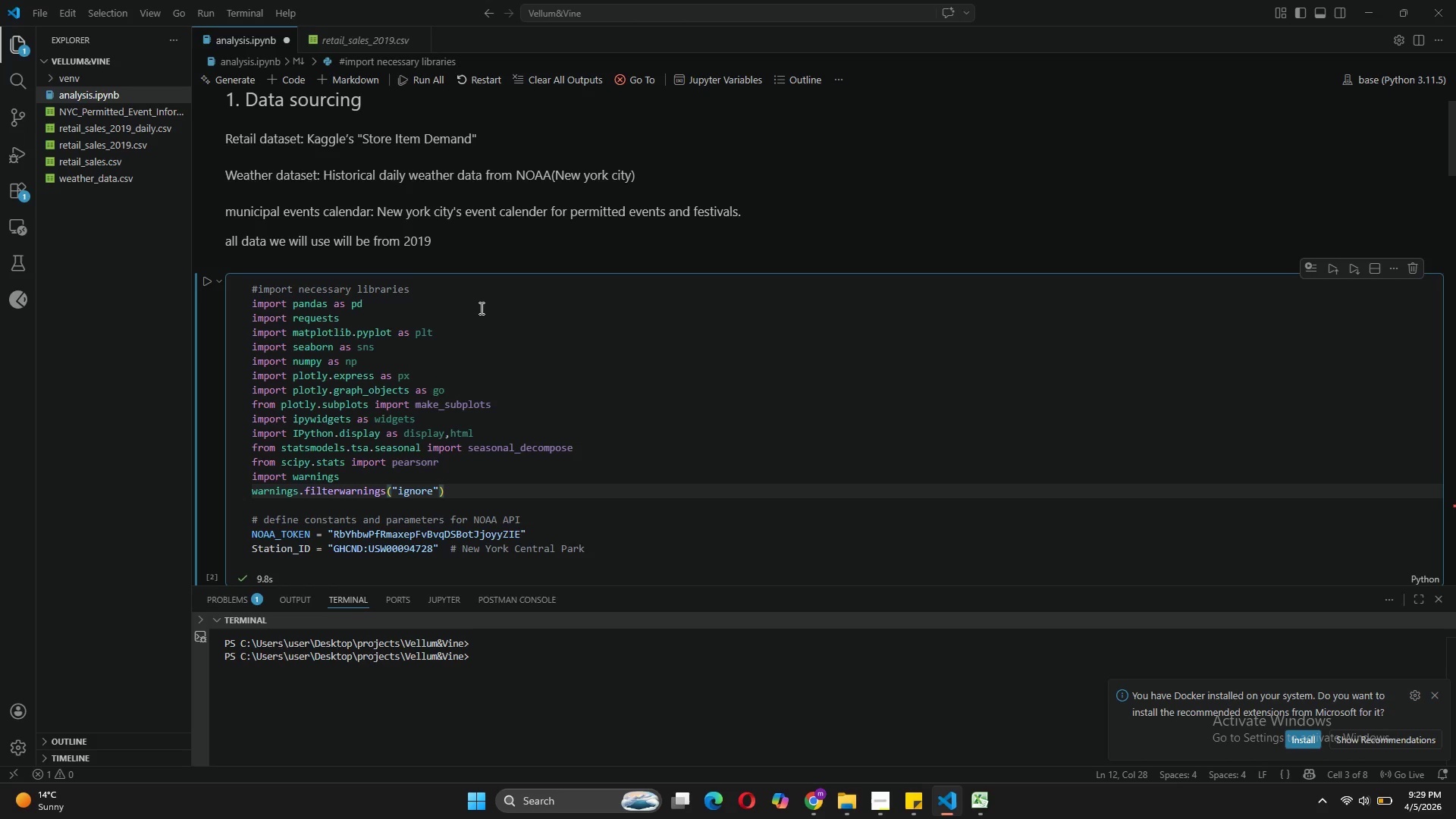 
wait(13.69)
 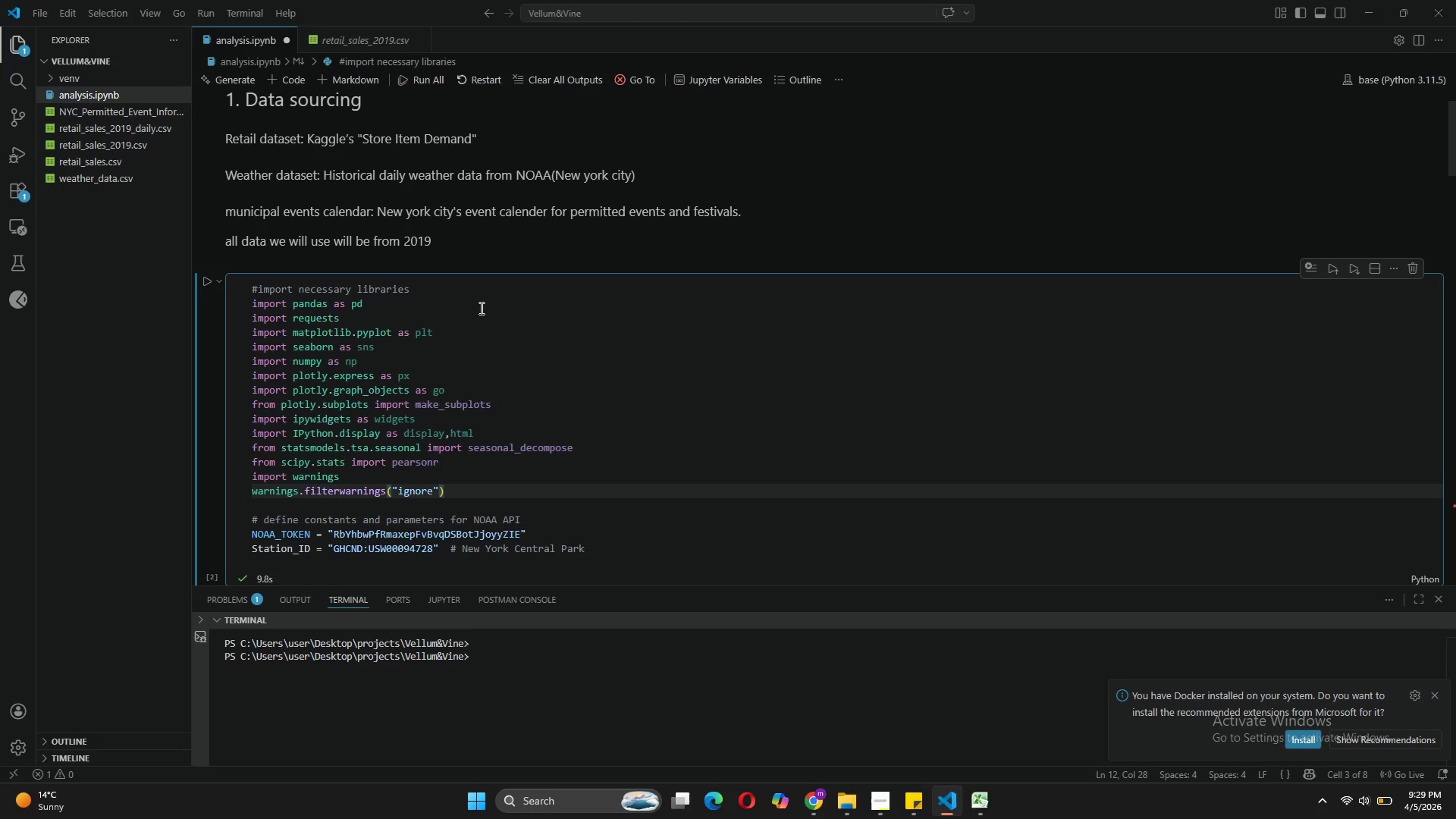 
left_click([253, 289])
 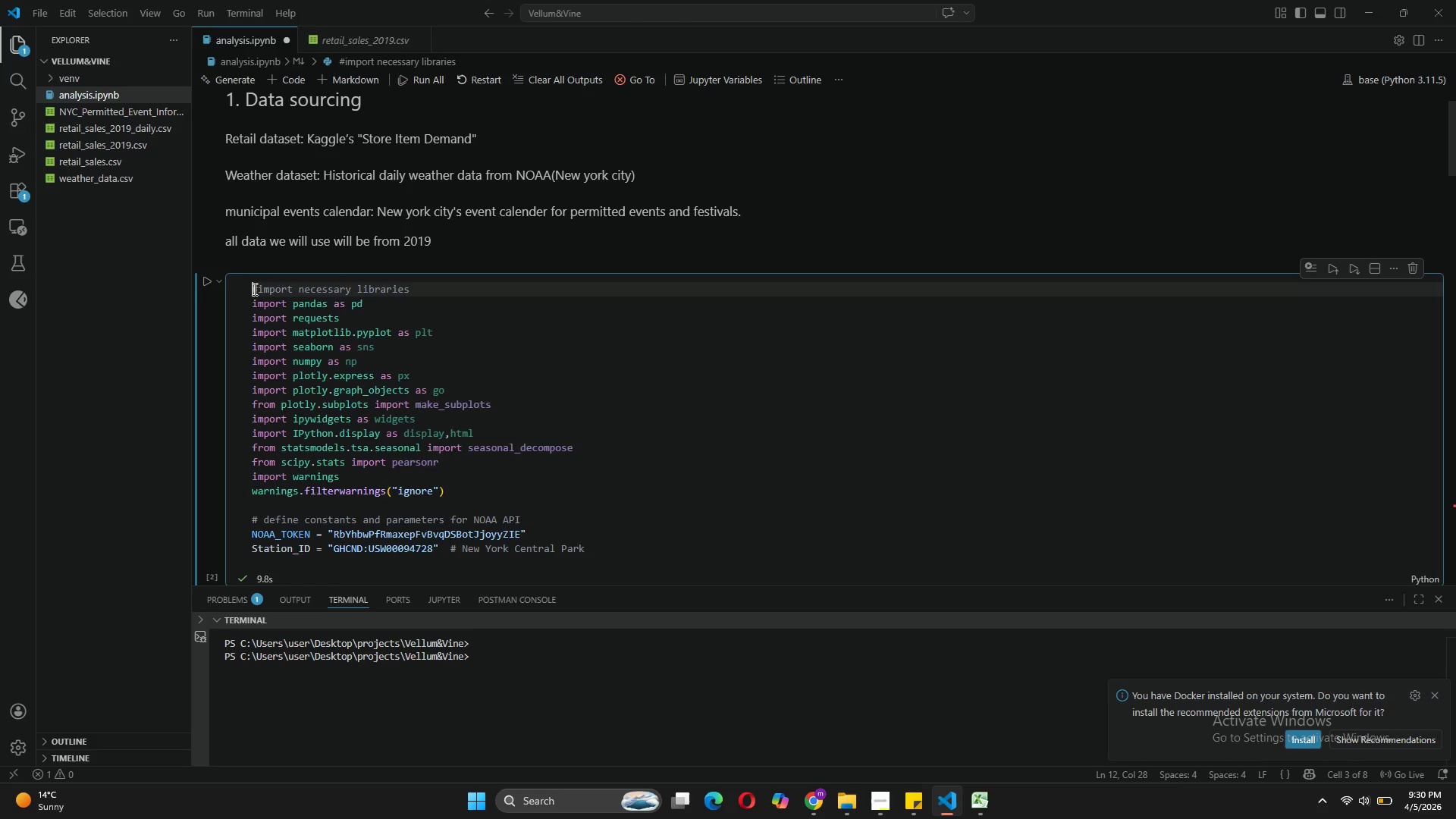 
key(Enter)
 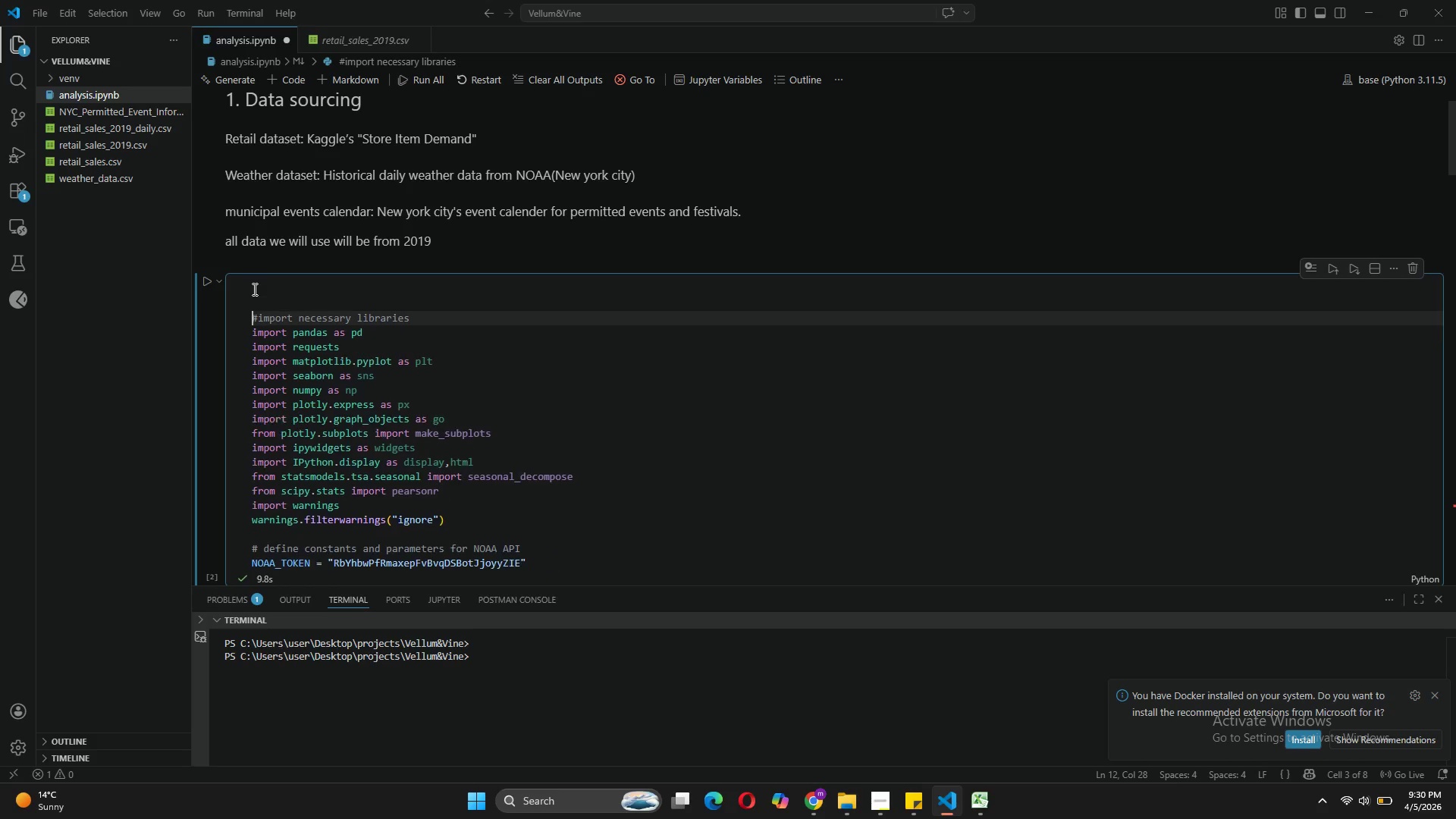 
key(Enter)
 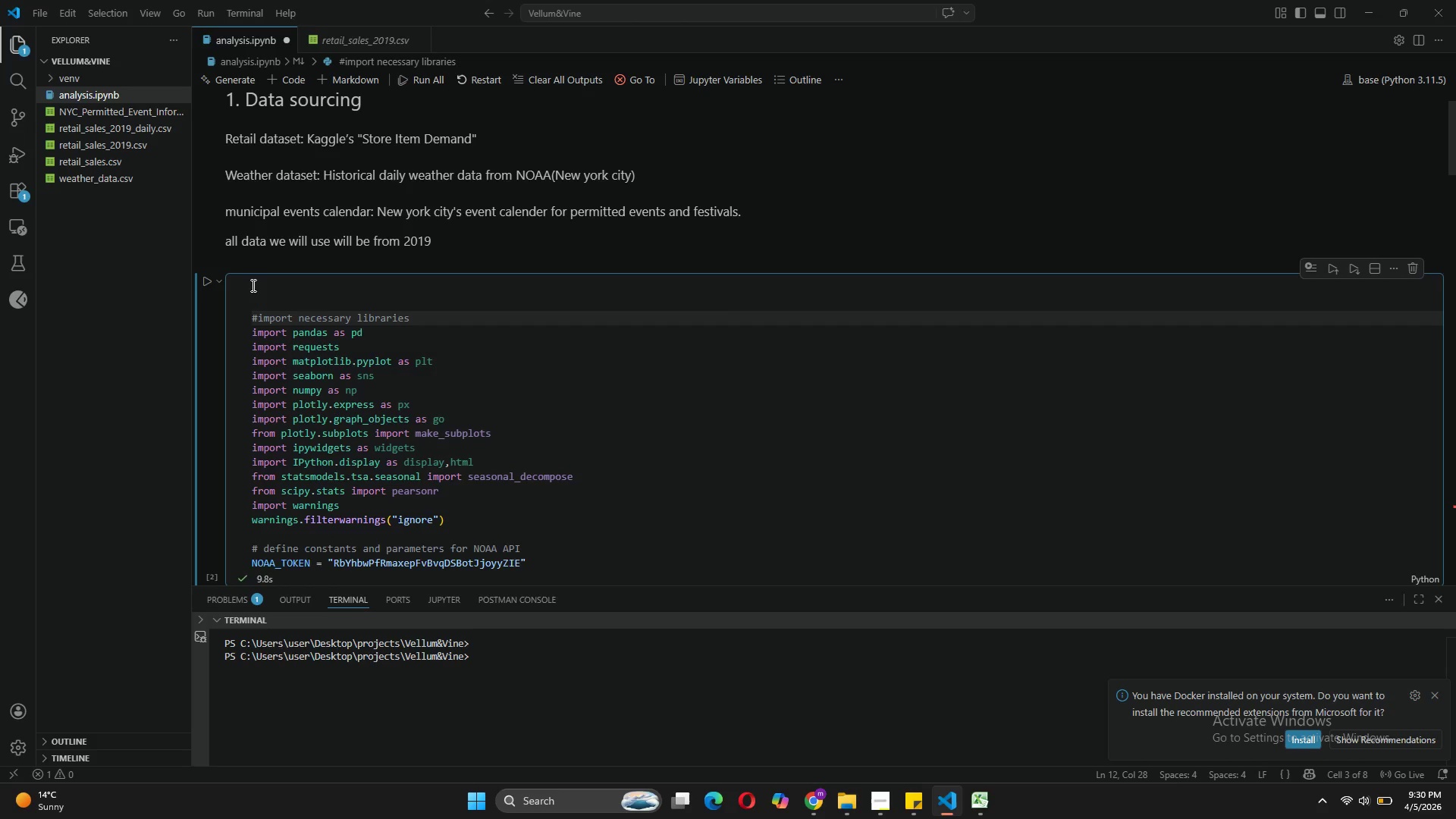 
left_click([252, 285])
 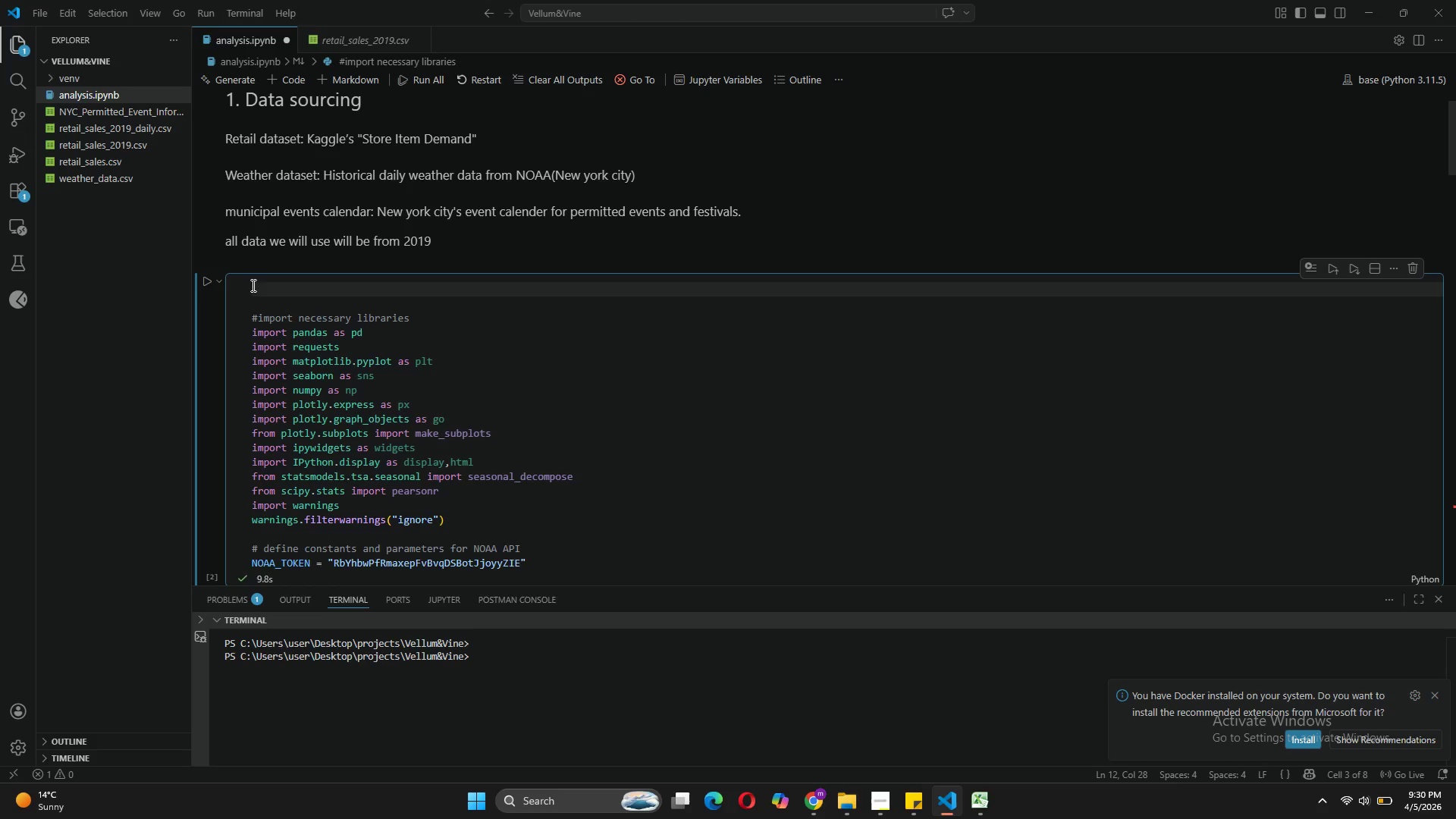 
type(## Environment)
key(Tab)
 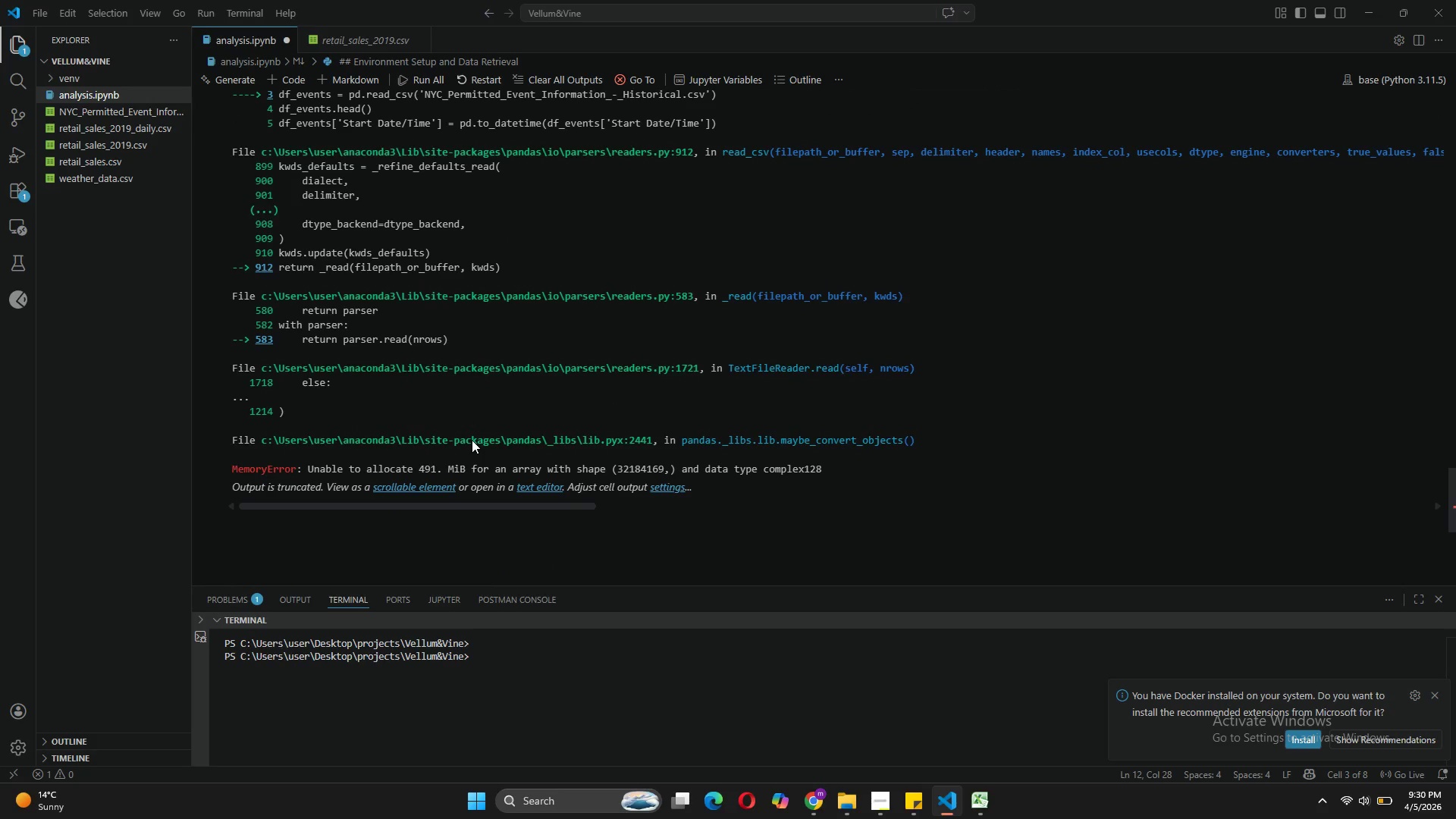 
wait(22.67)
 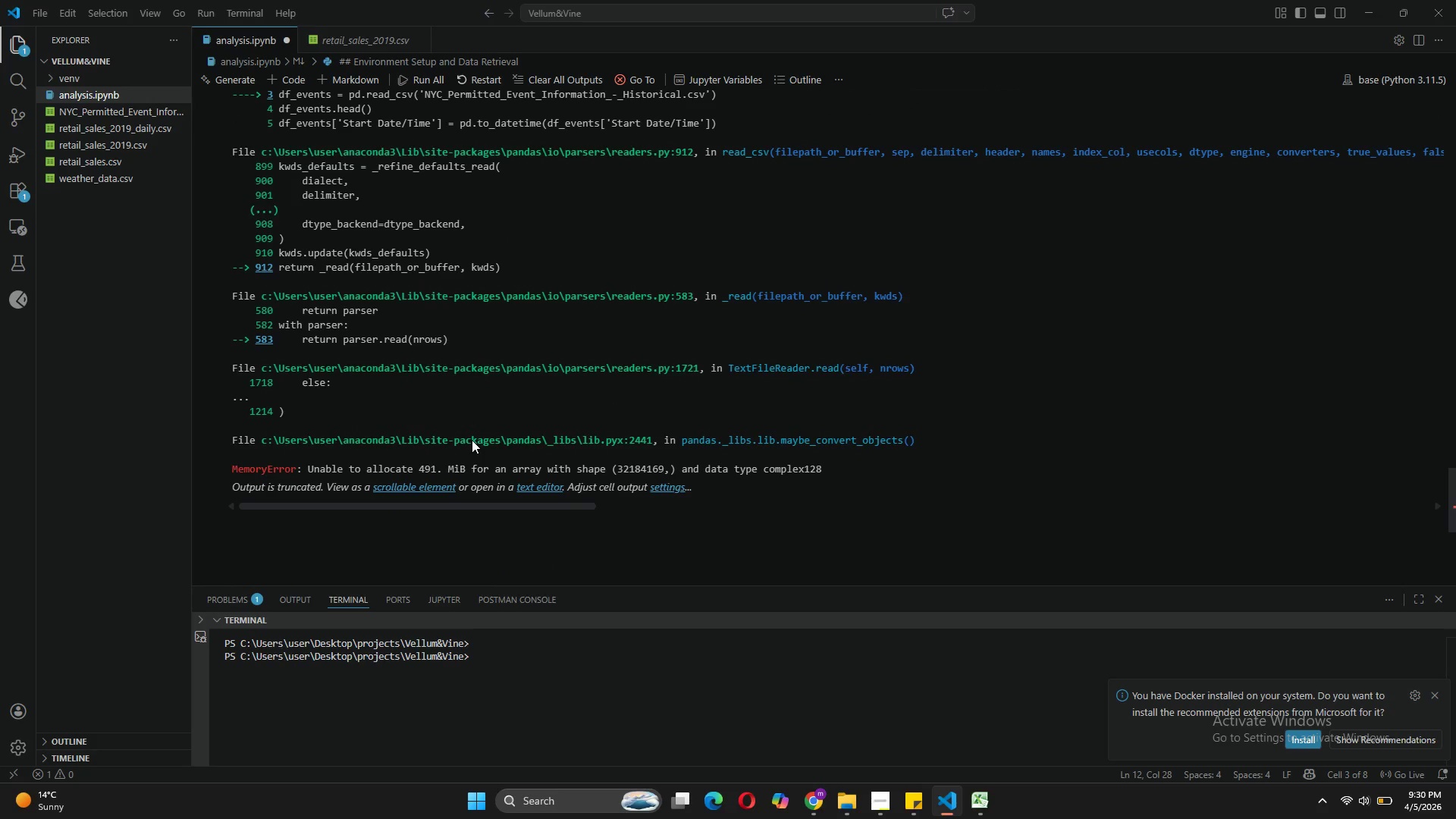 
left_click([472, 440])
 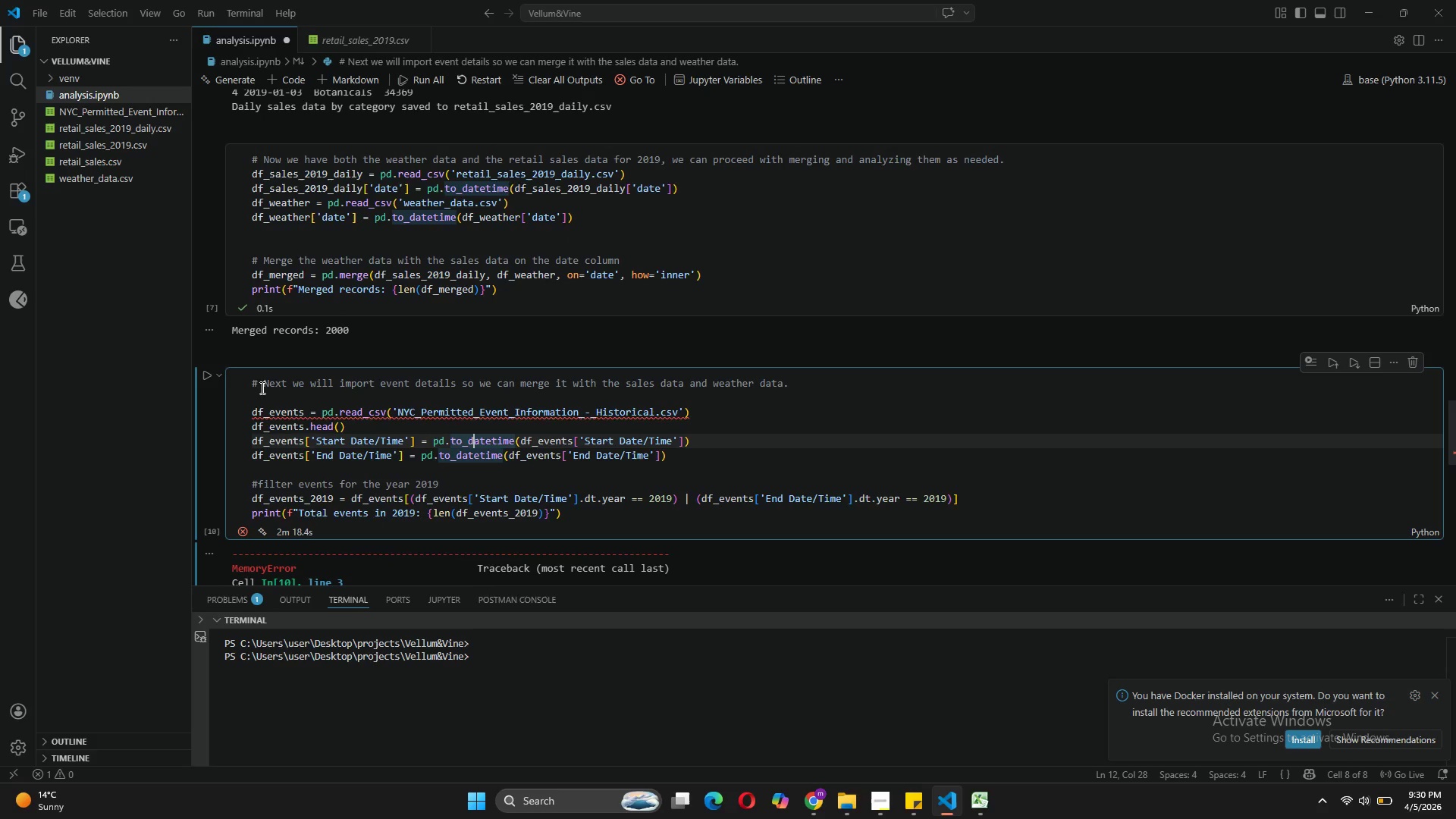 
wait(9.16)
 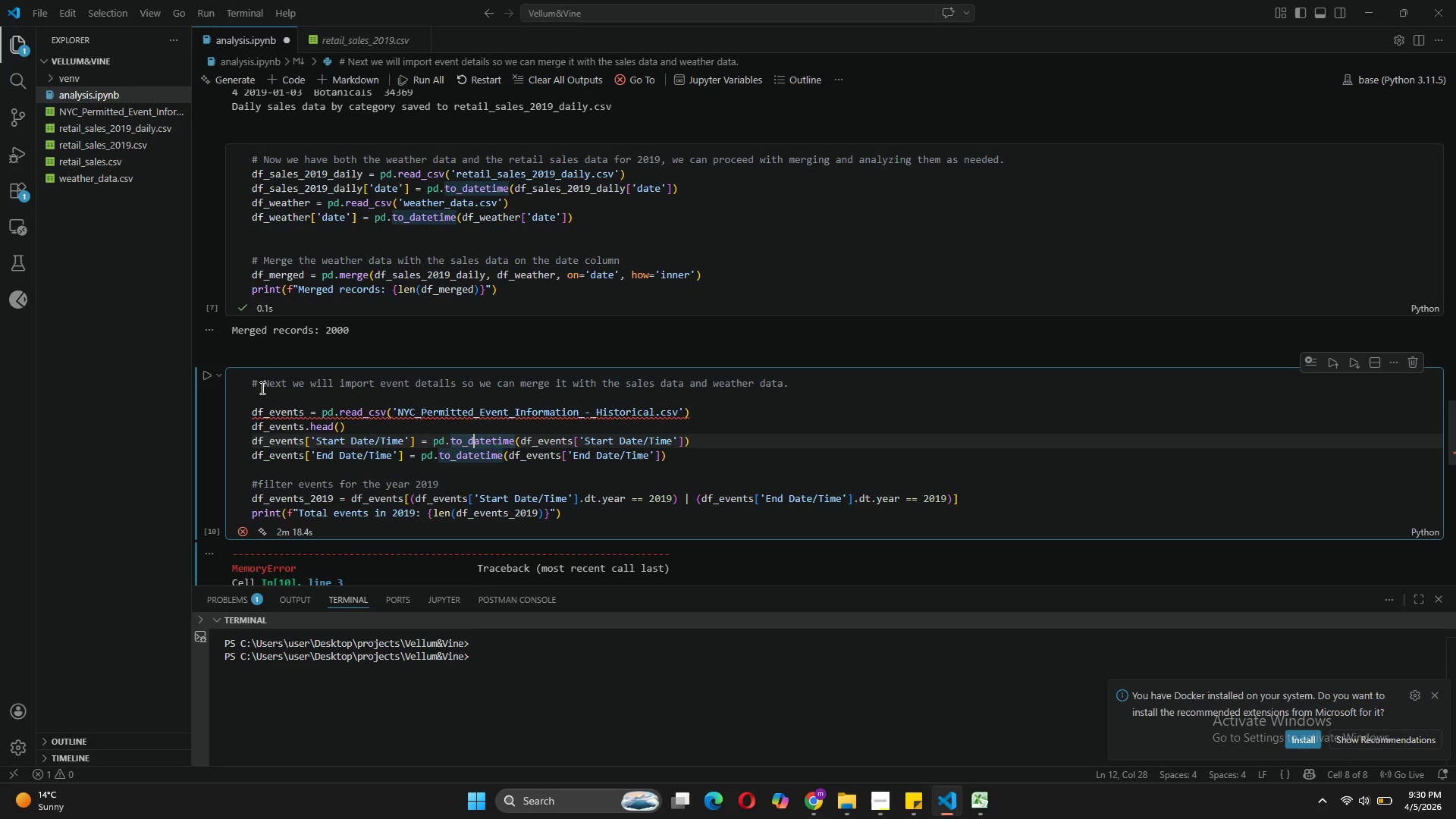 
left_click([1050, 668])
 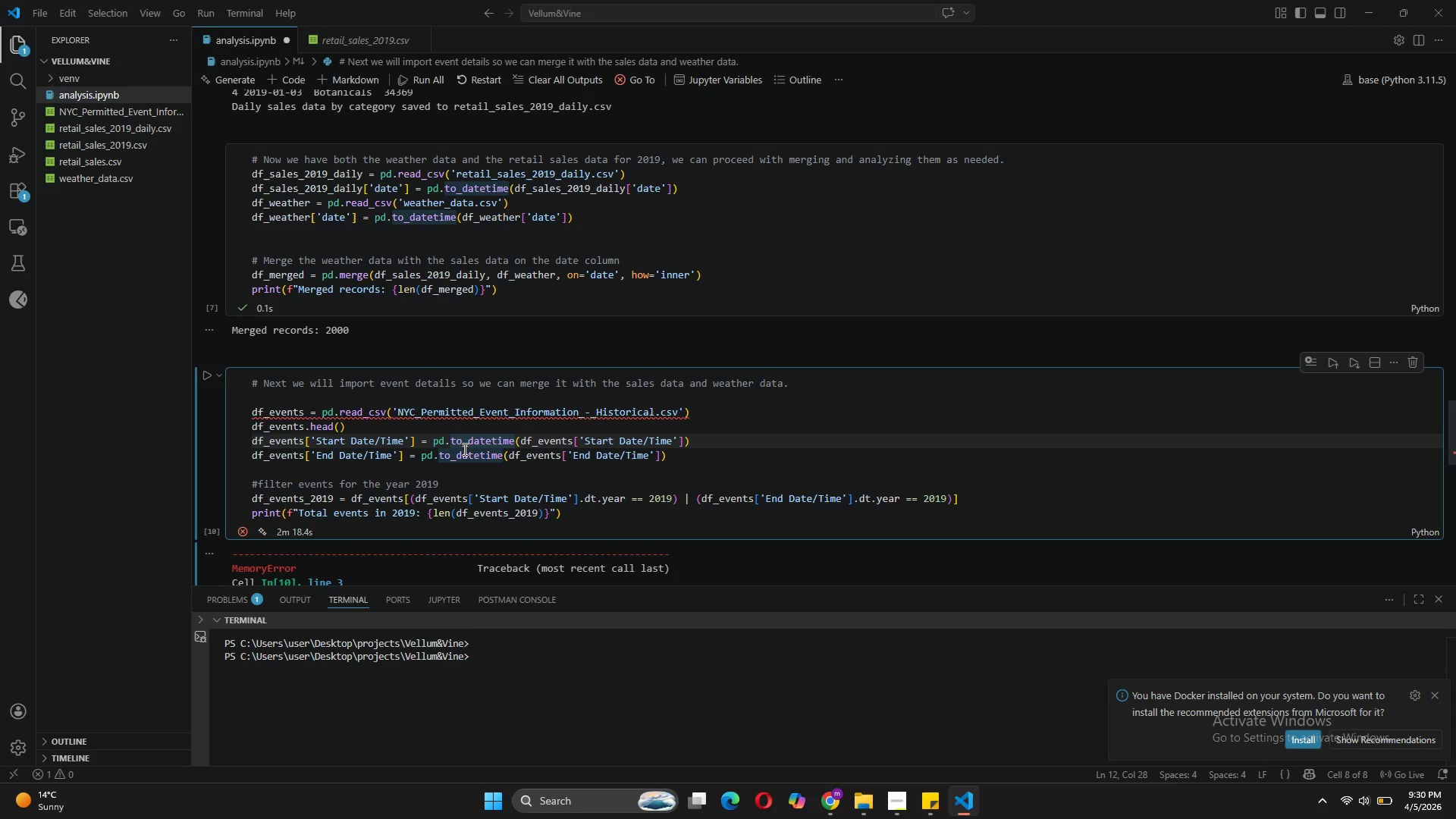 
left_click([208, 378])
 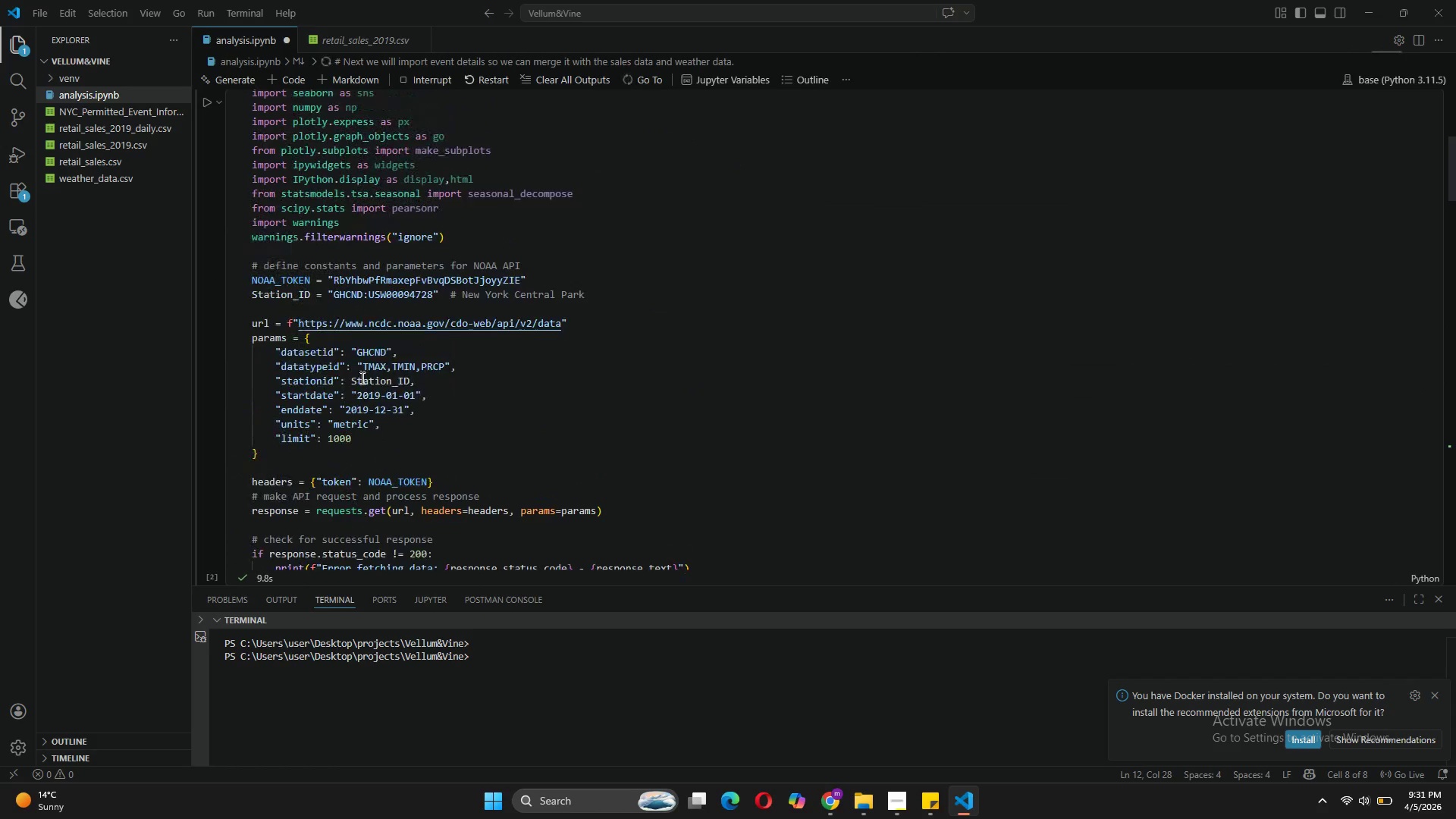 
wait(33.12)
 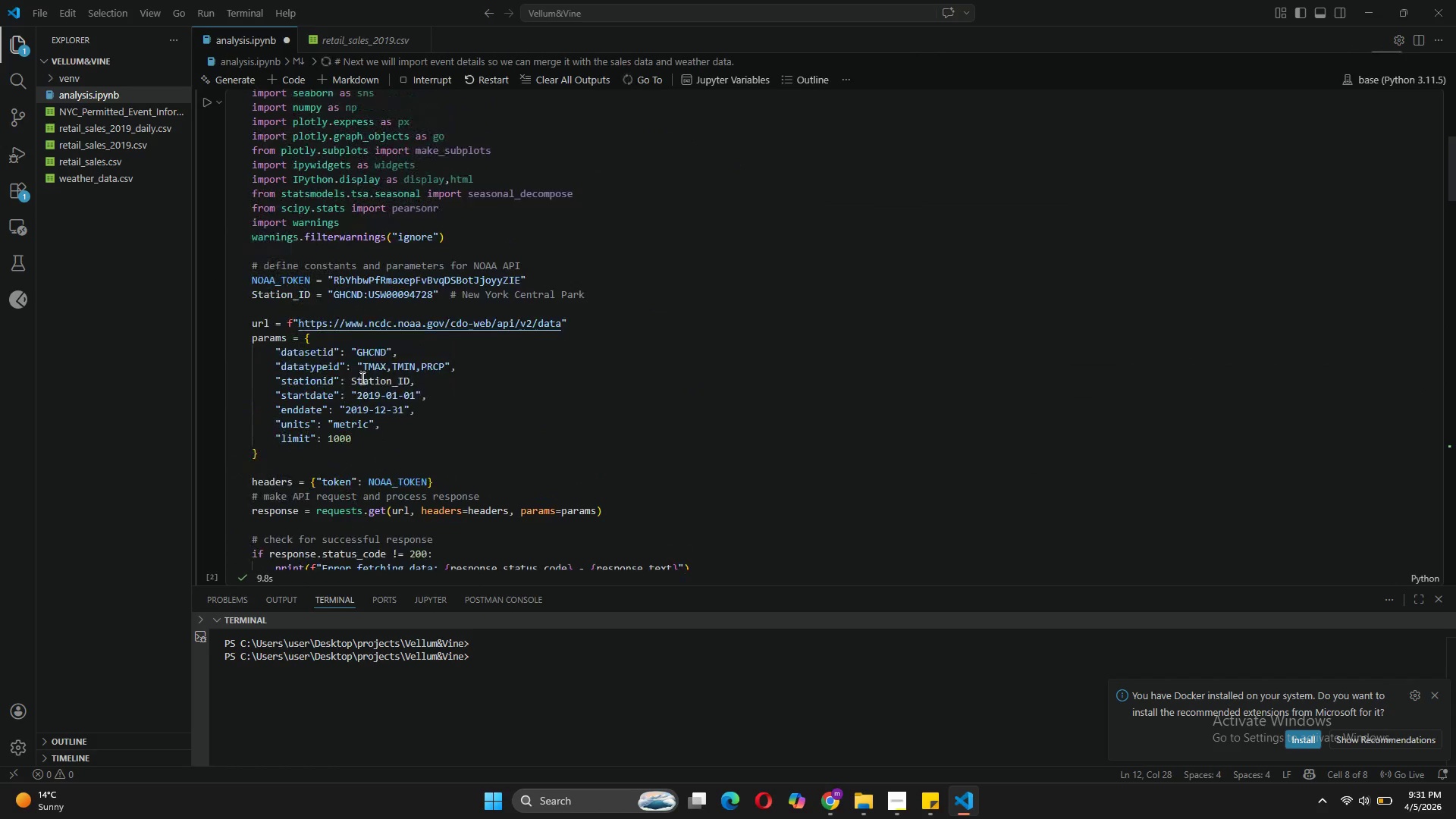 
left_click_drag(start_coordinate=[756, 212], to_coordinate=[578, 192])
 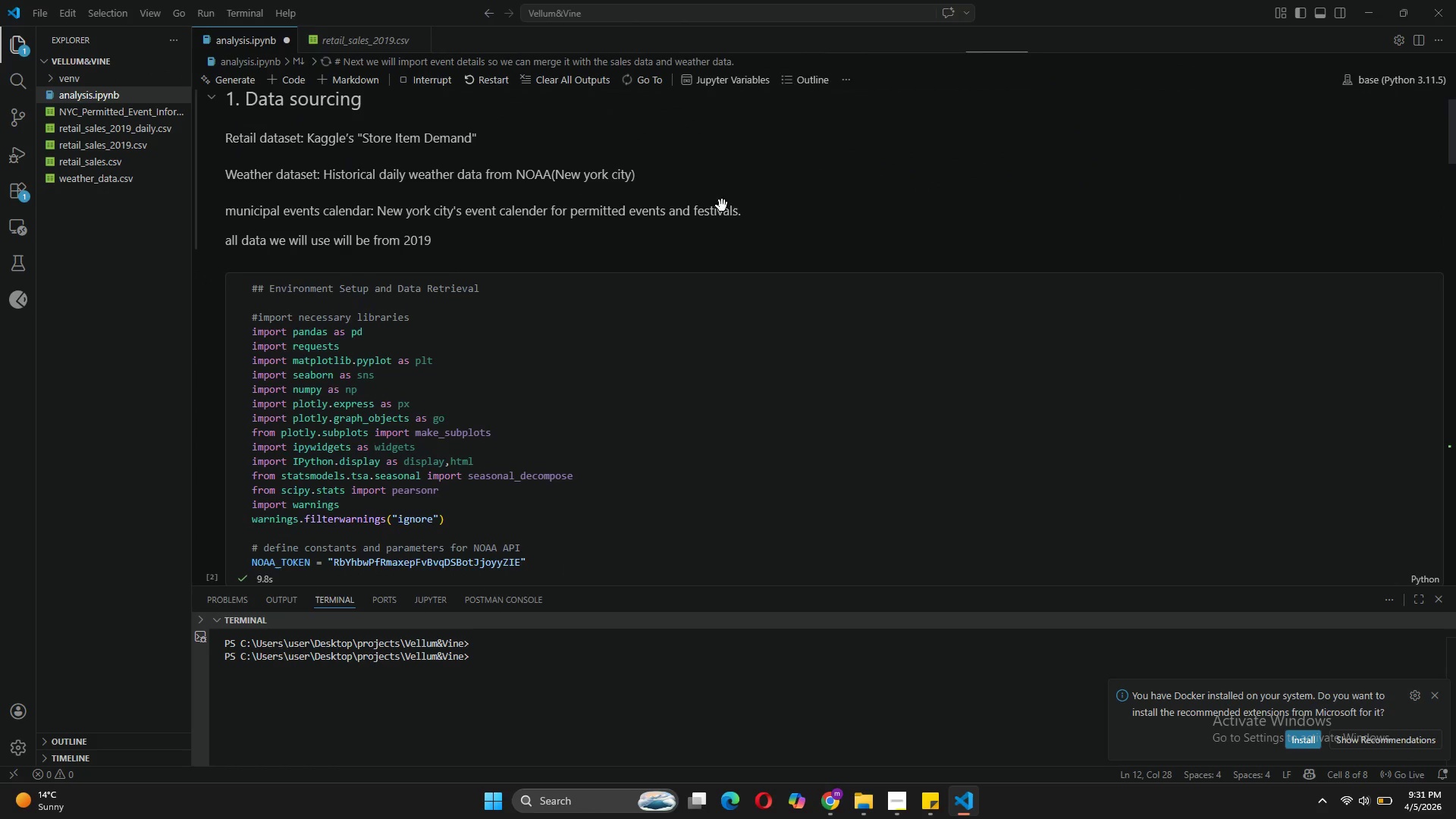 
left_click([739, 209])
 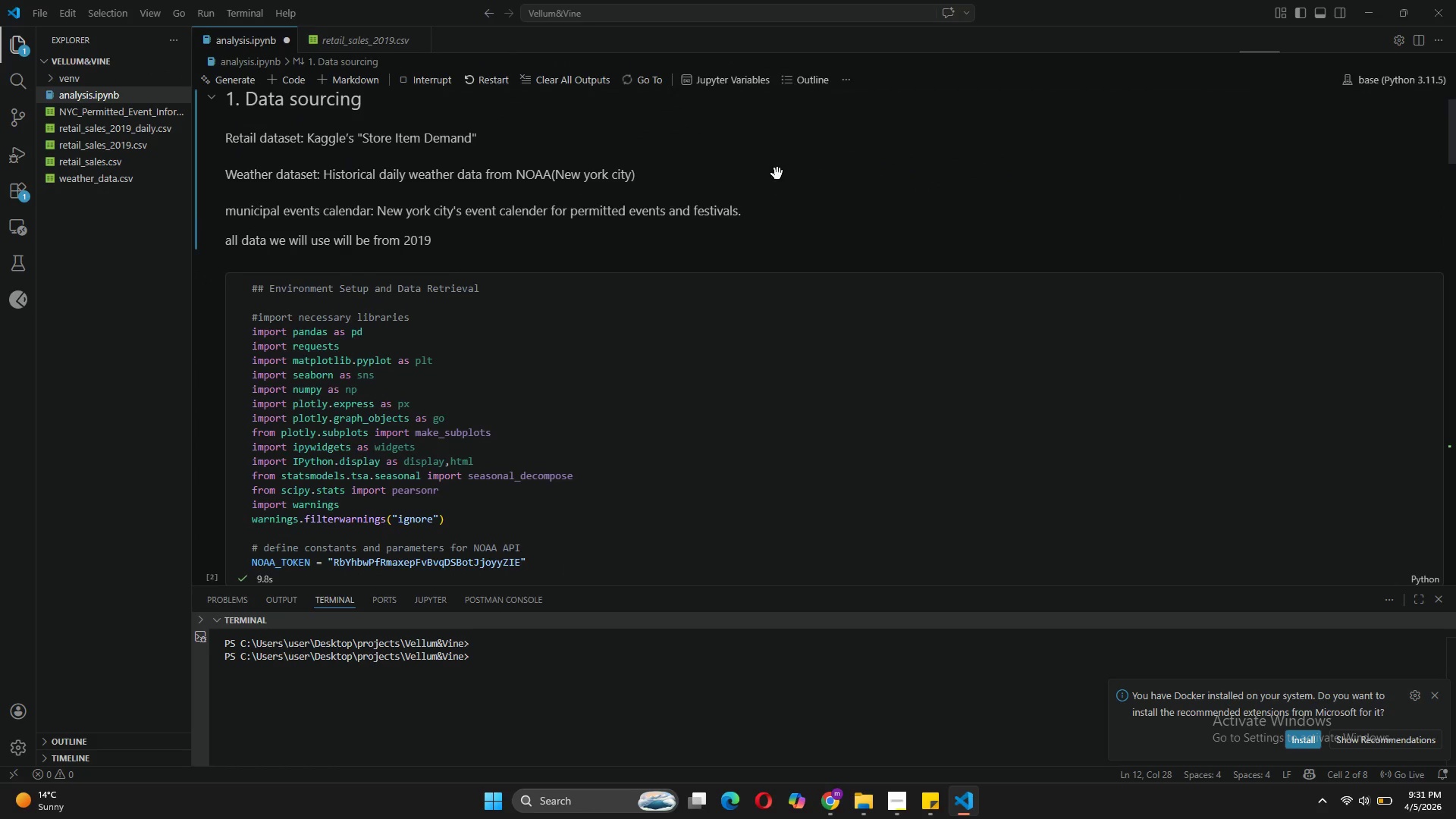 
left_click([777, 174])
 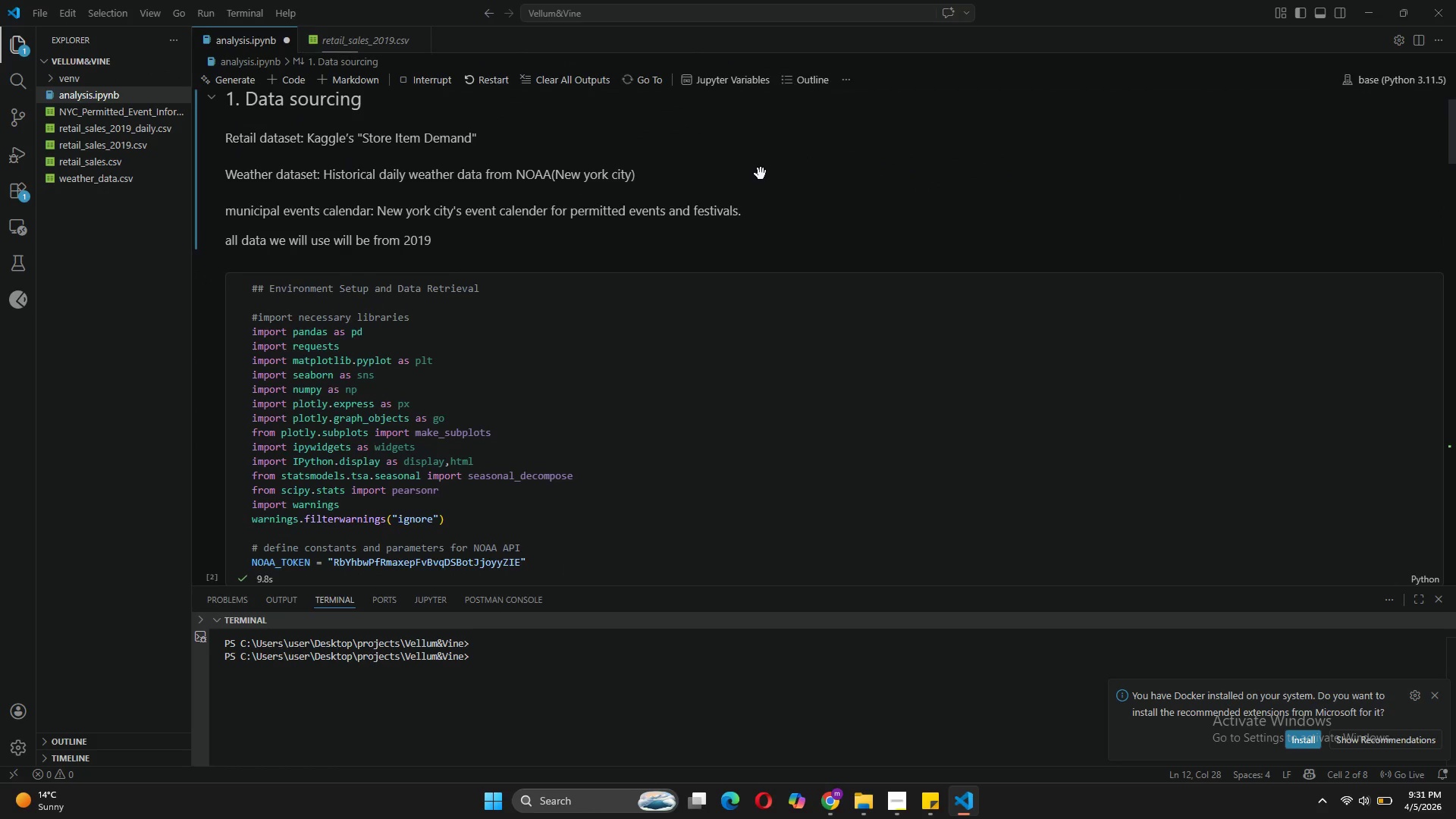 
double_click([761, 174])
 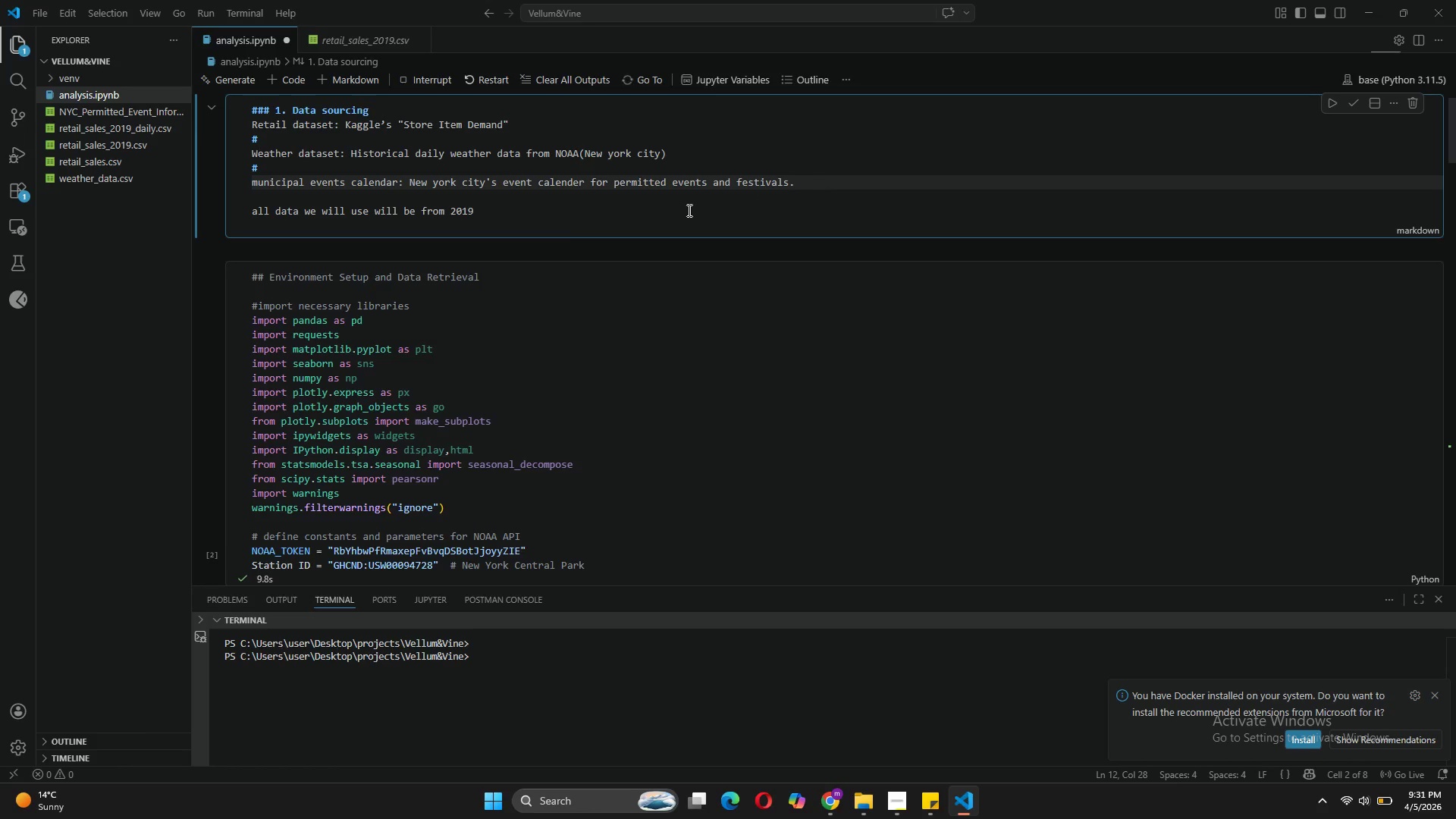 
left_click_drag(start_coordinate=[480, 215], to_coordinate=[244, 127])
 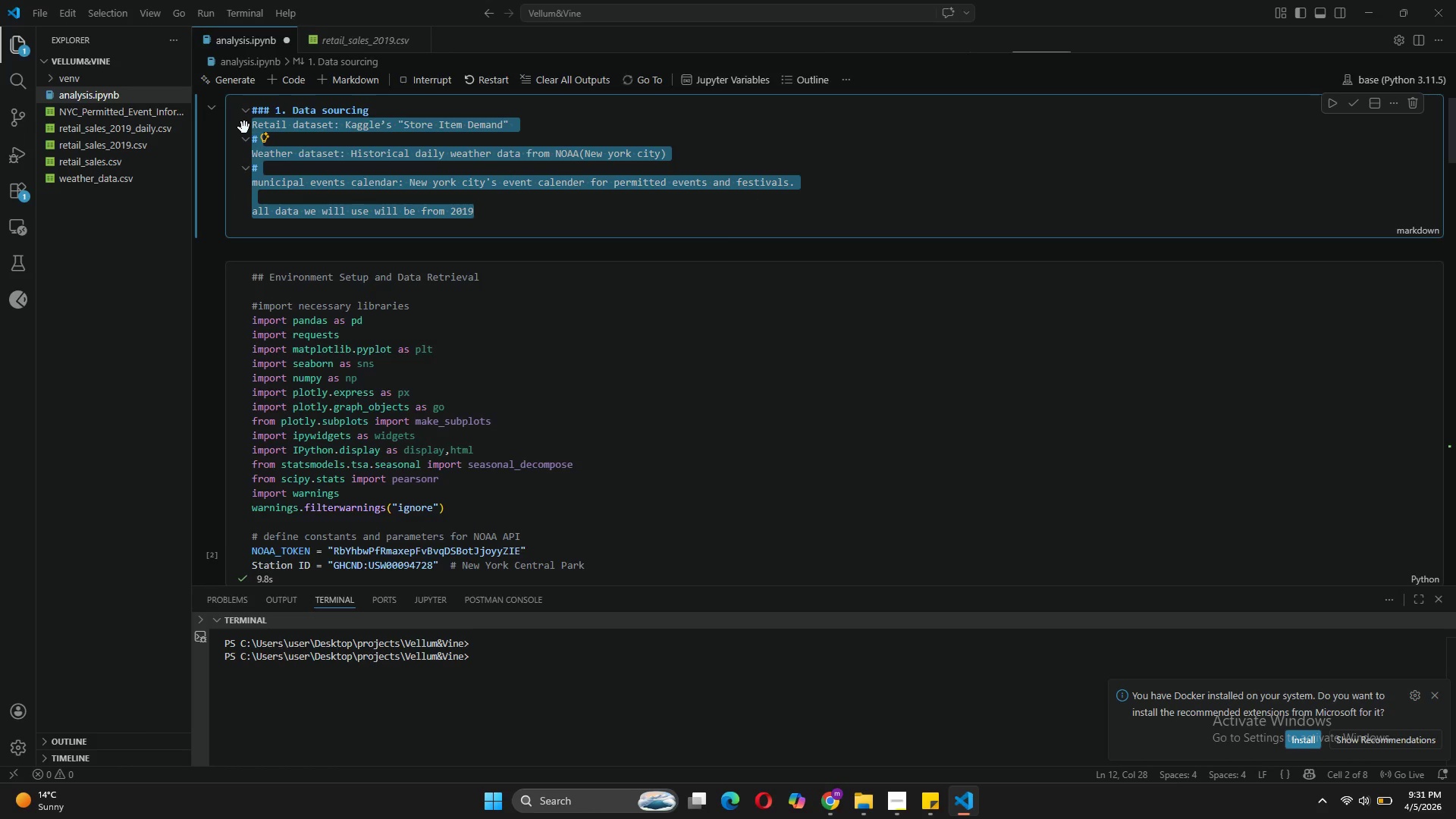 
key(Control+C)
 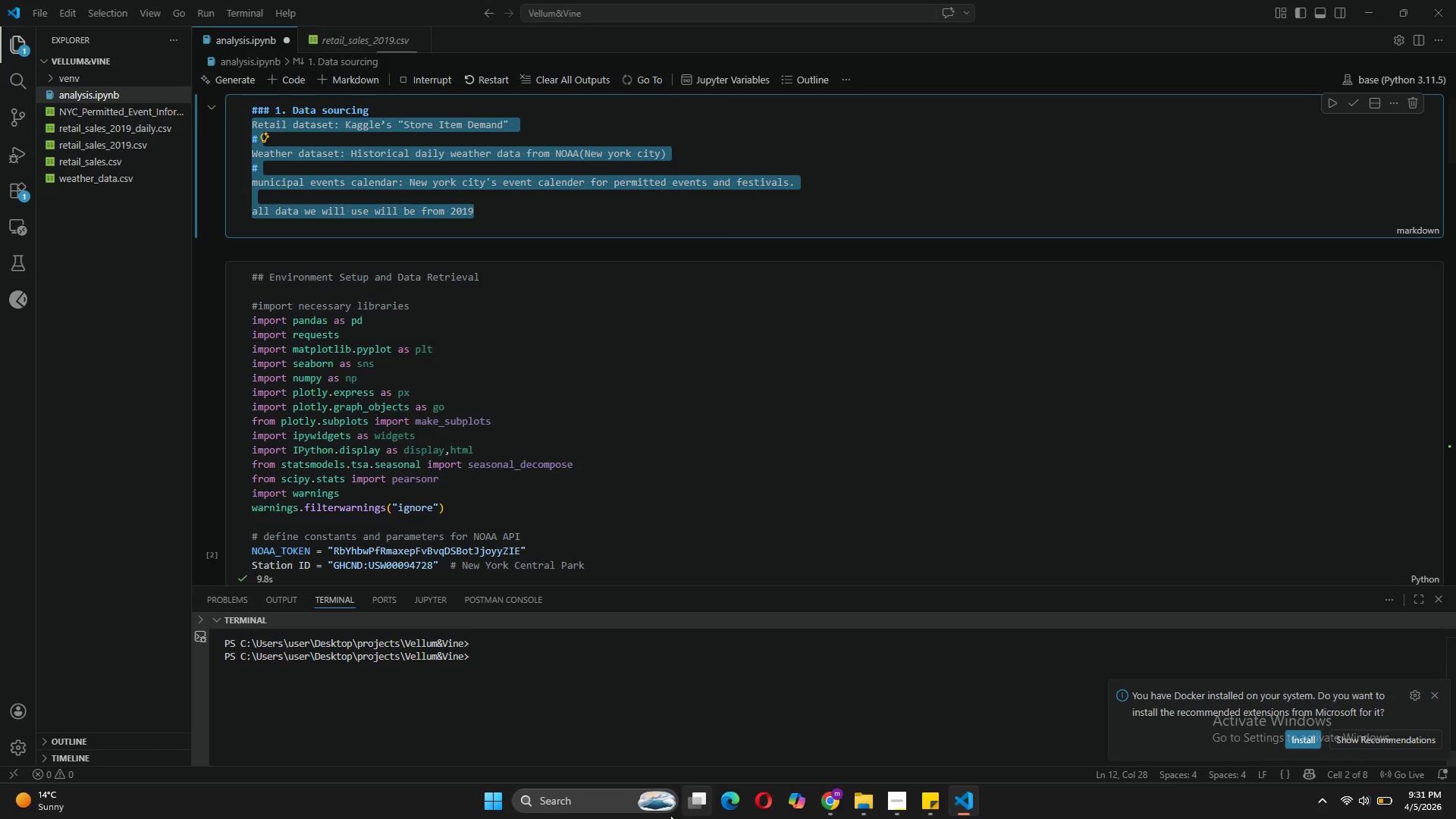 
left_click([588, 804])
 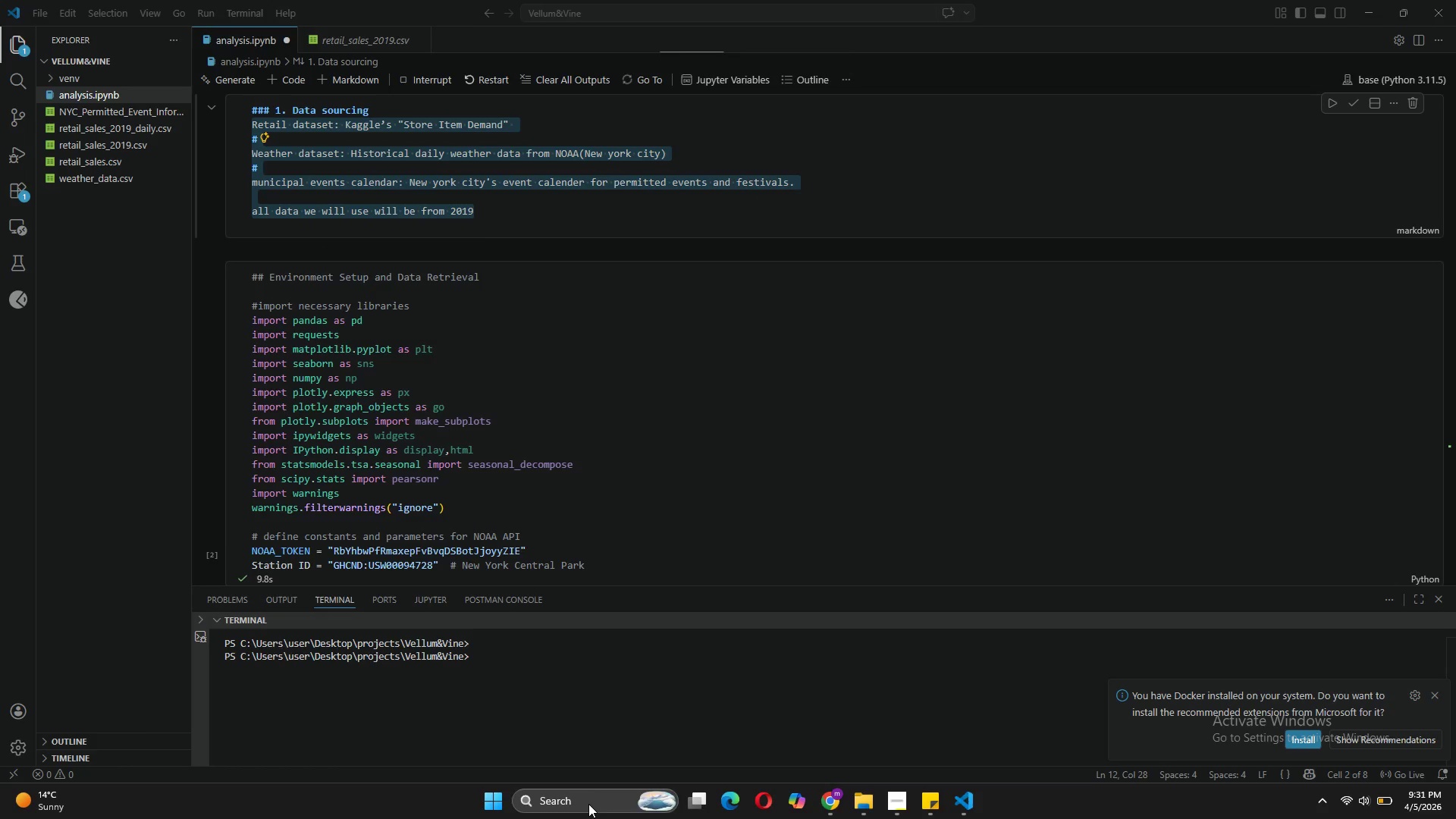 
type(te)
 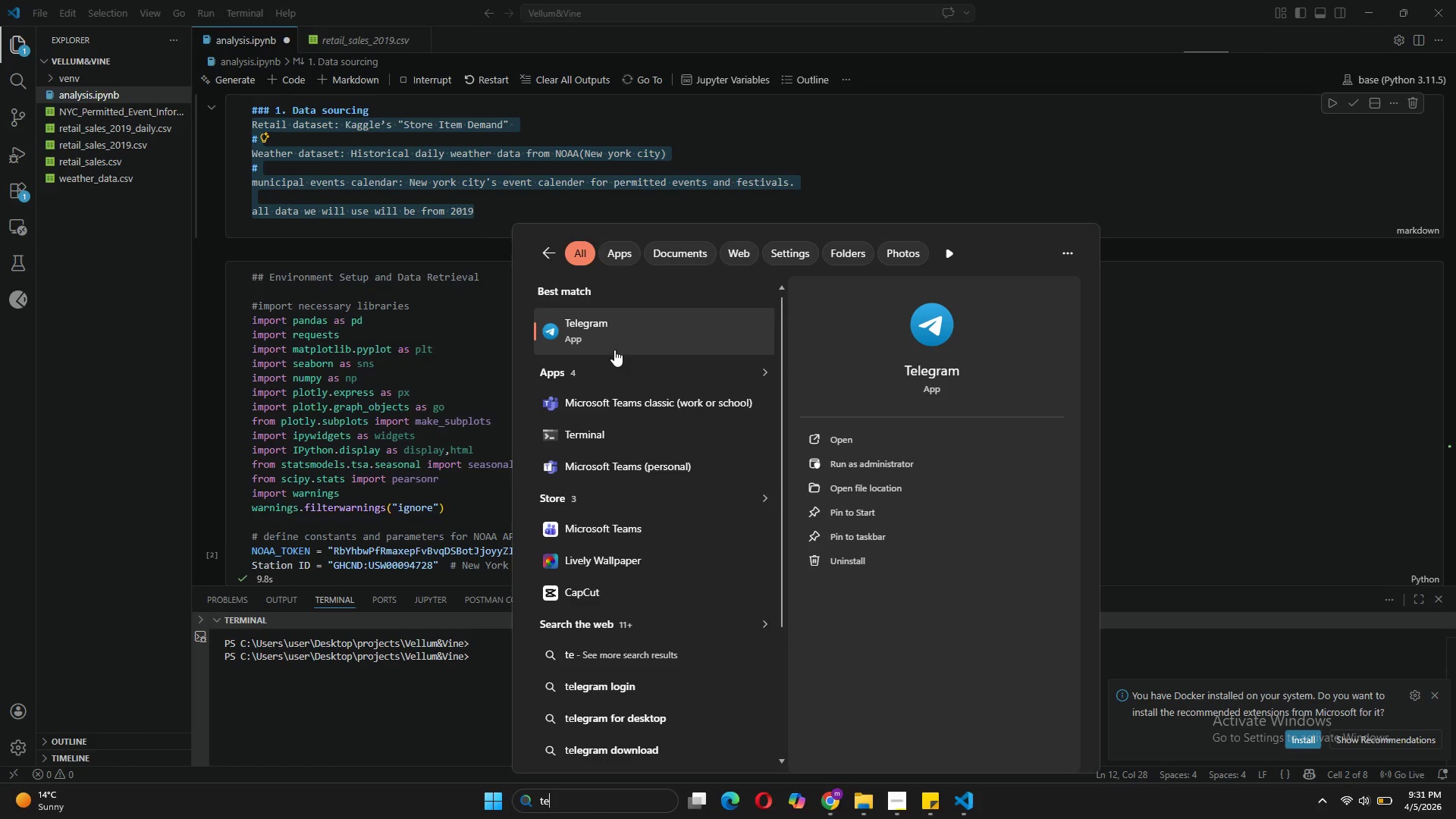 
left_click([612, 346])
 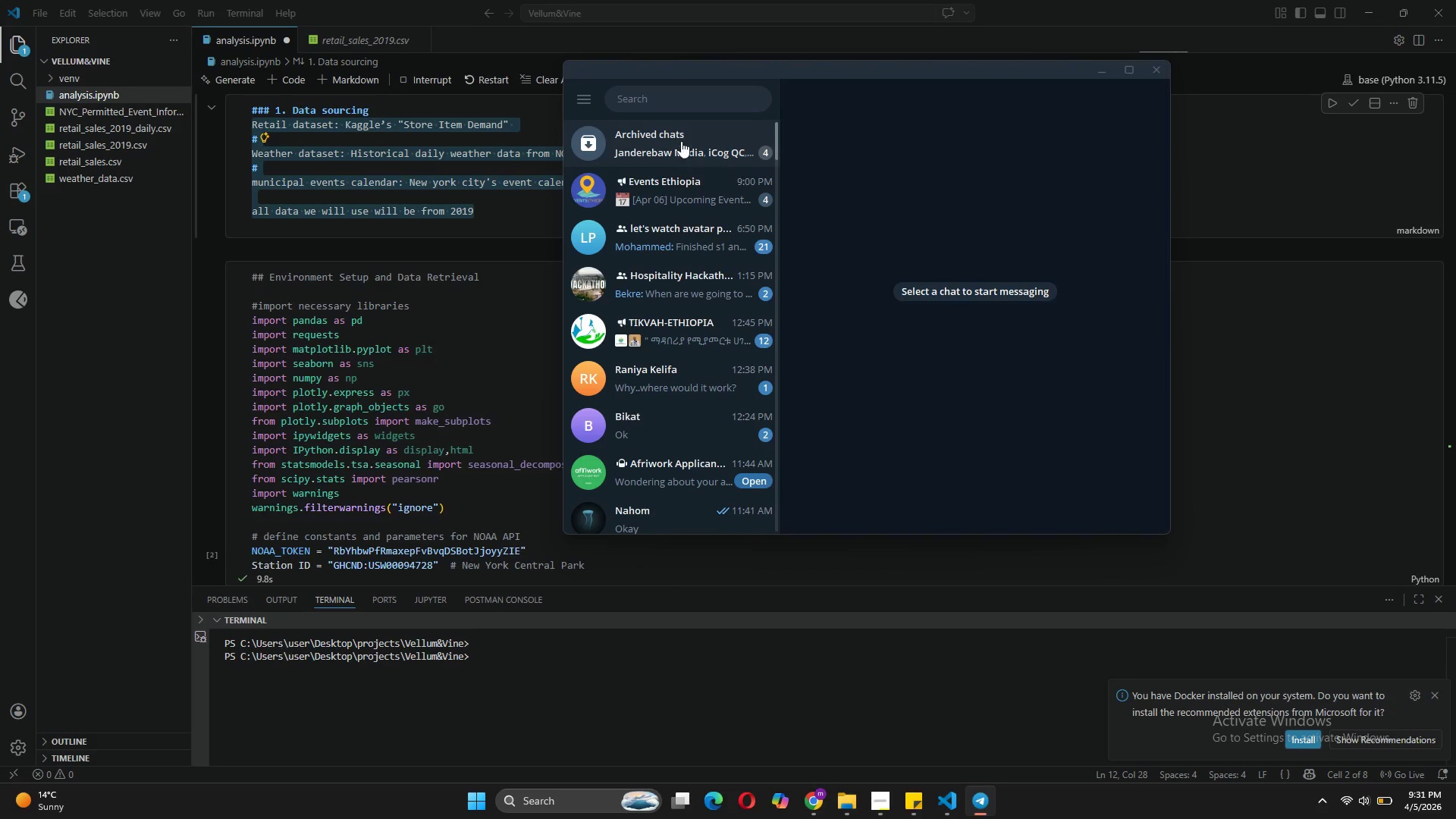 
left_click([673, 105])
 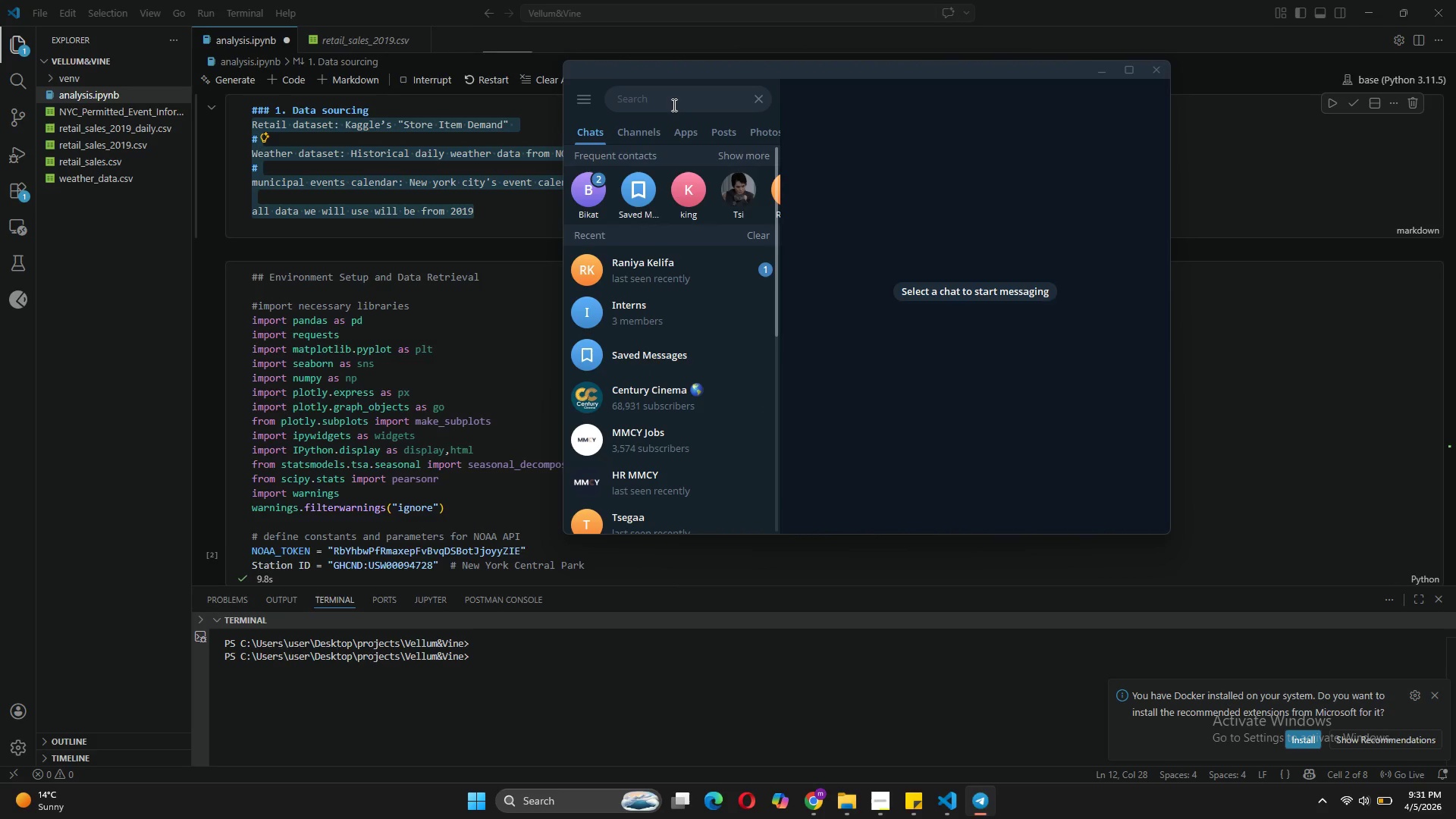 
type(sa)
 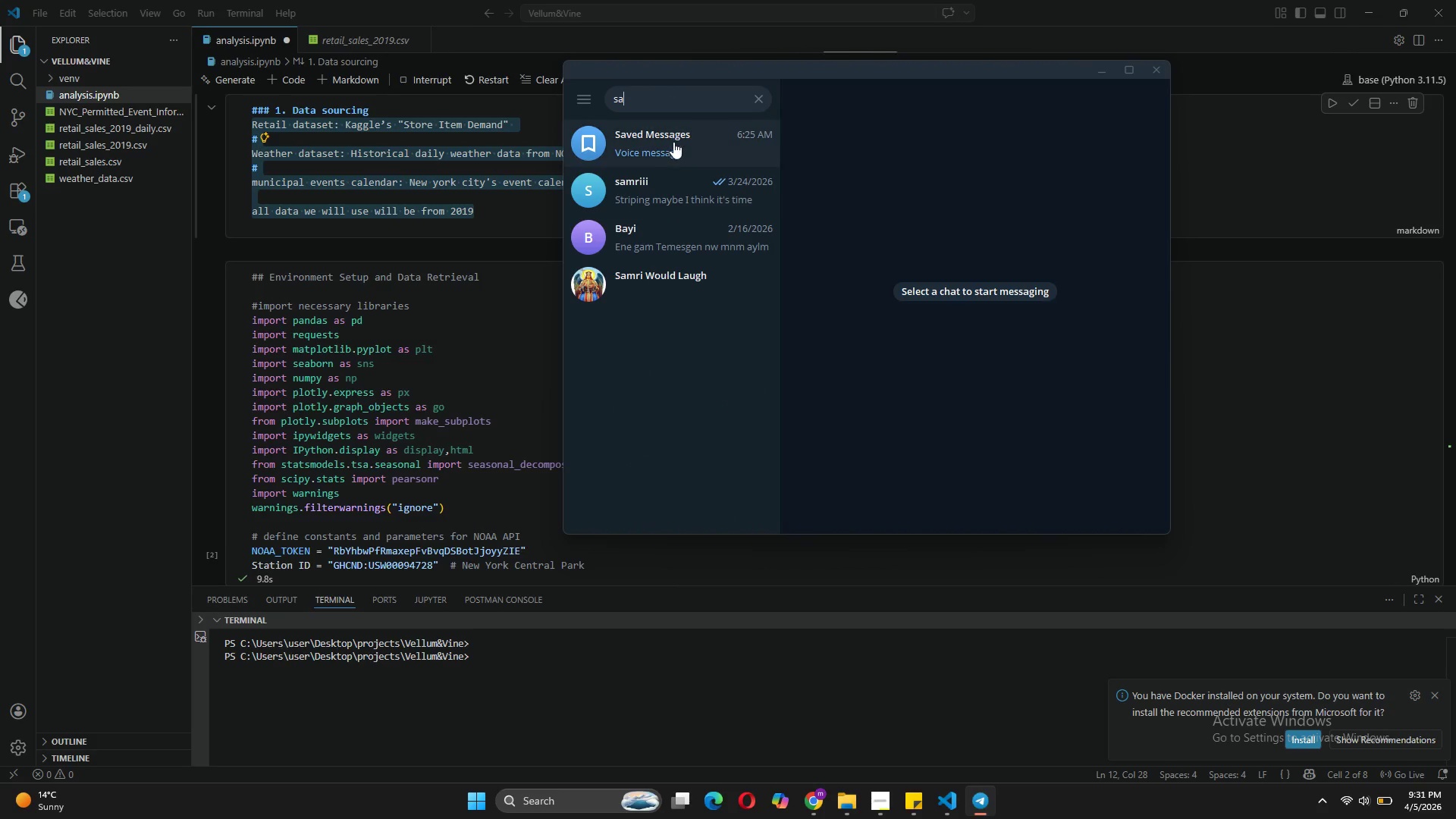 
left_click([674, 146])
 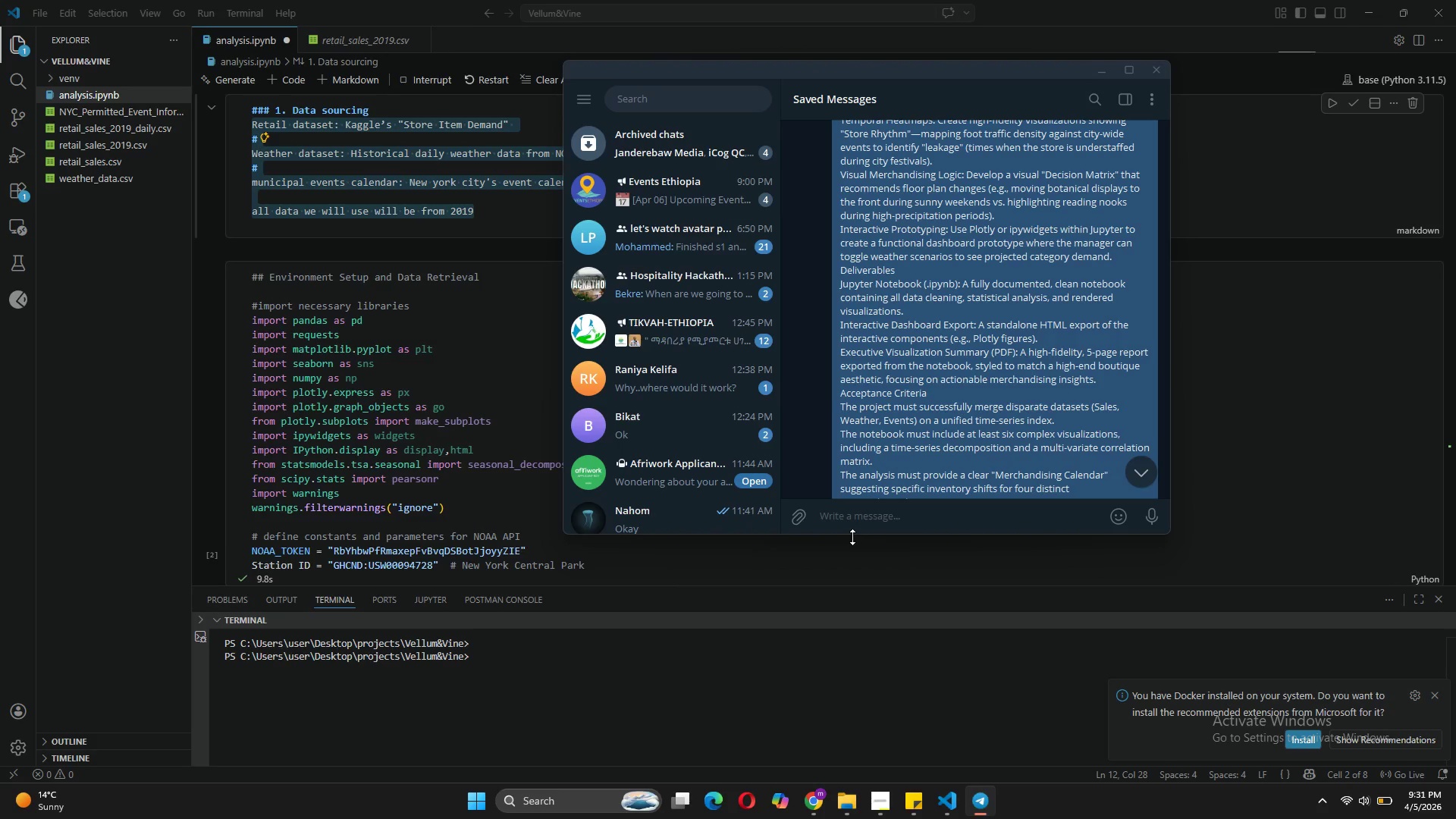 
key(Control+V)
 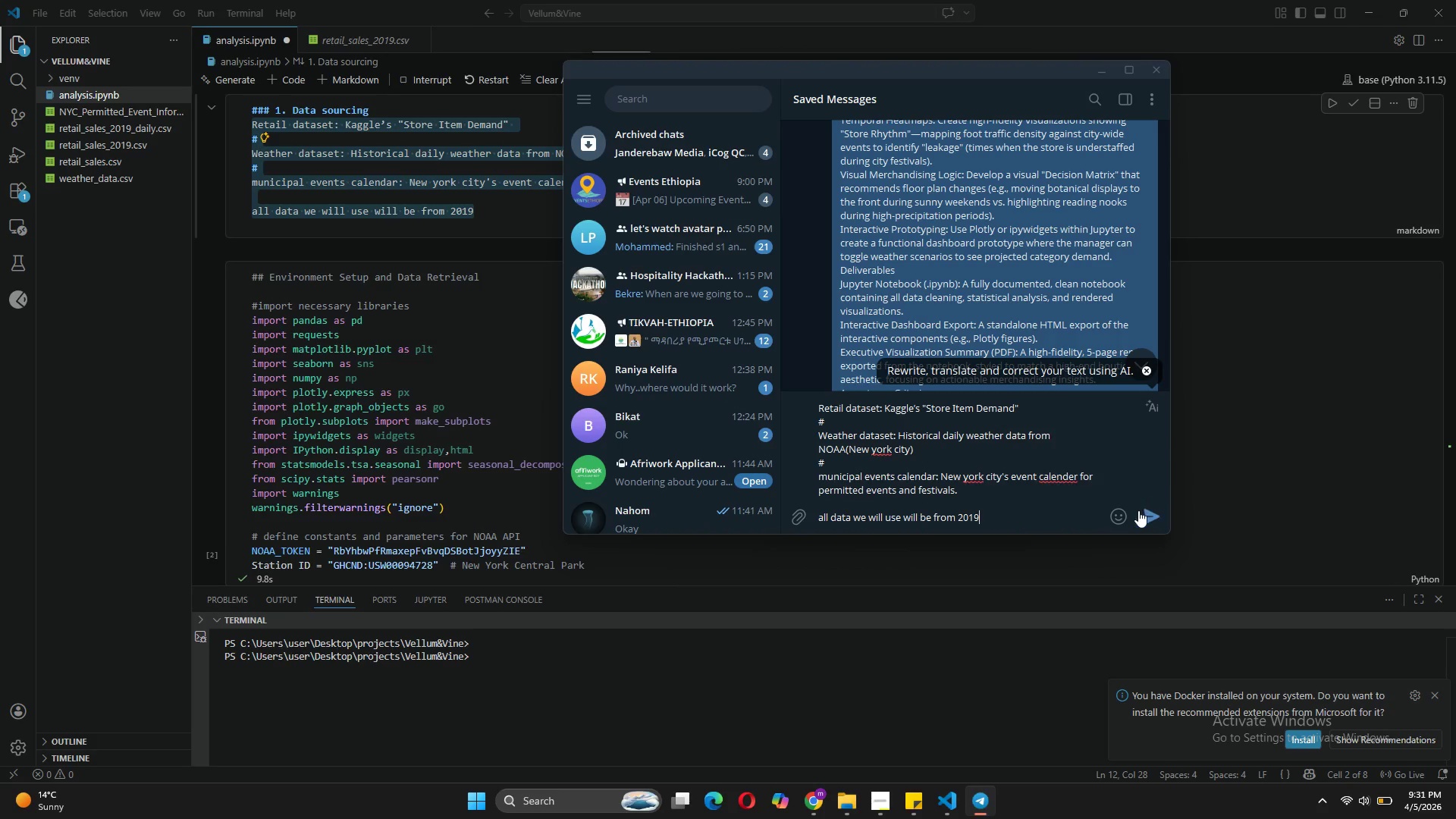 
left_click([1163, 512])
 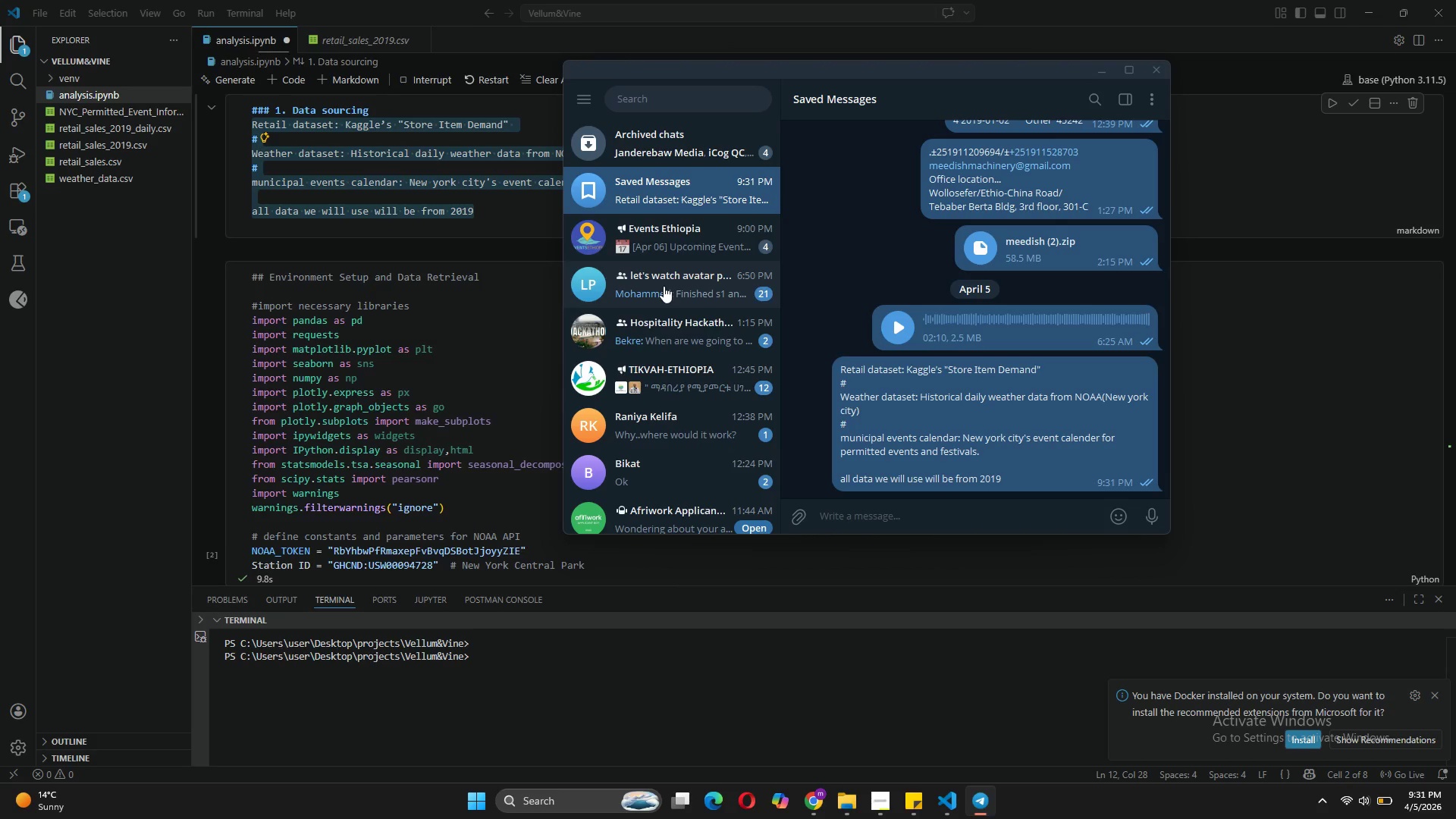 
left_click([1163, 67])
 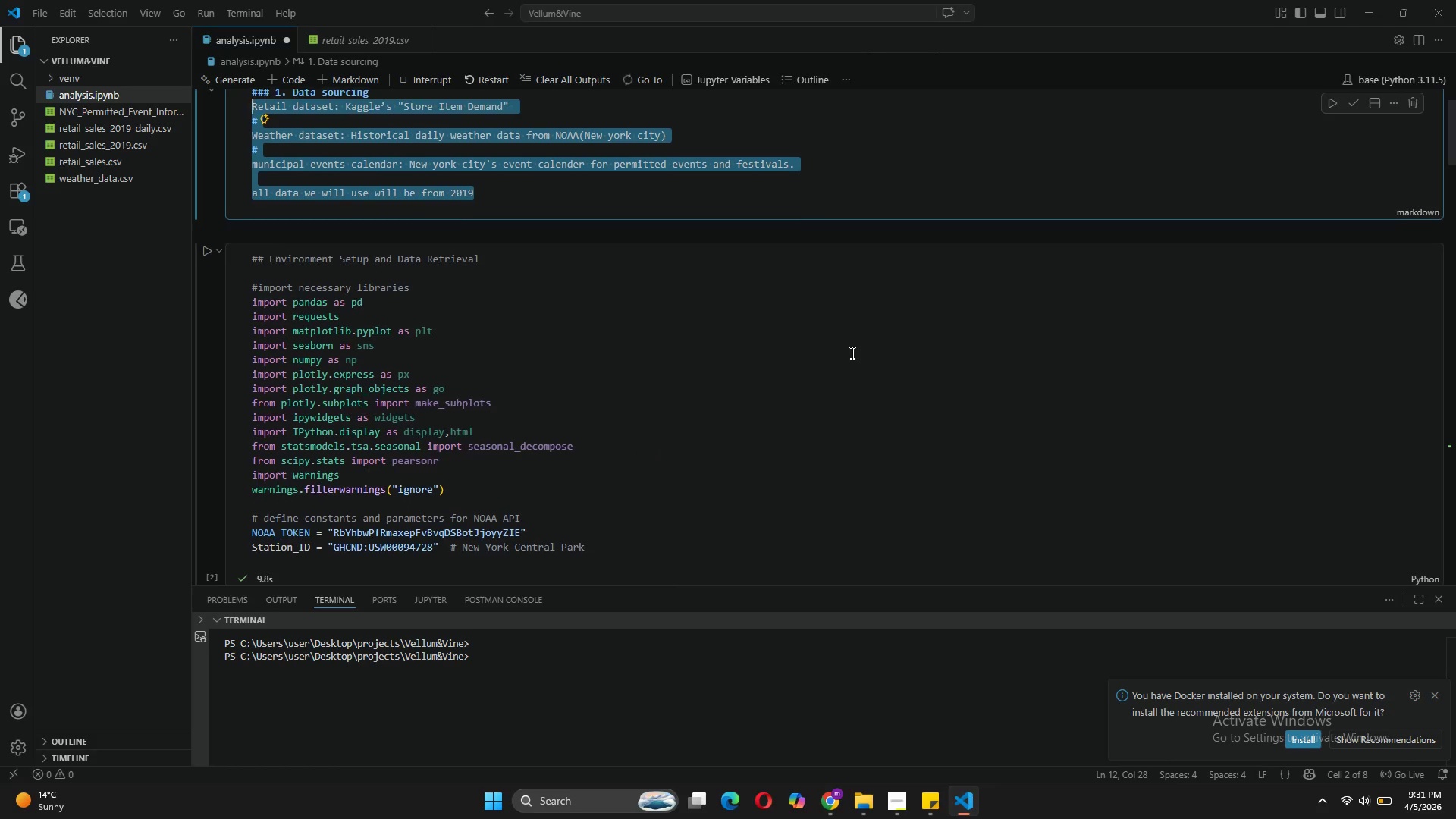 
left_click([841, 193])
 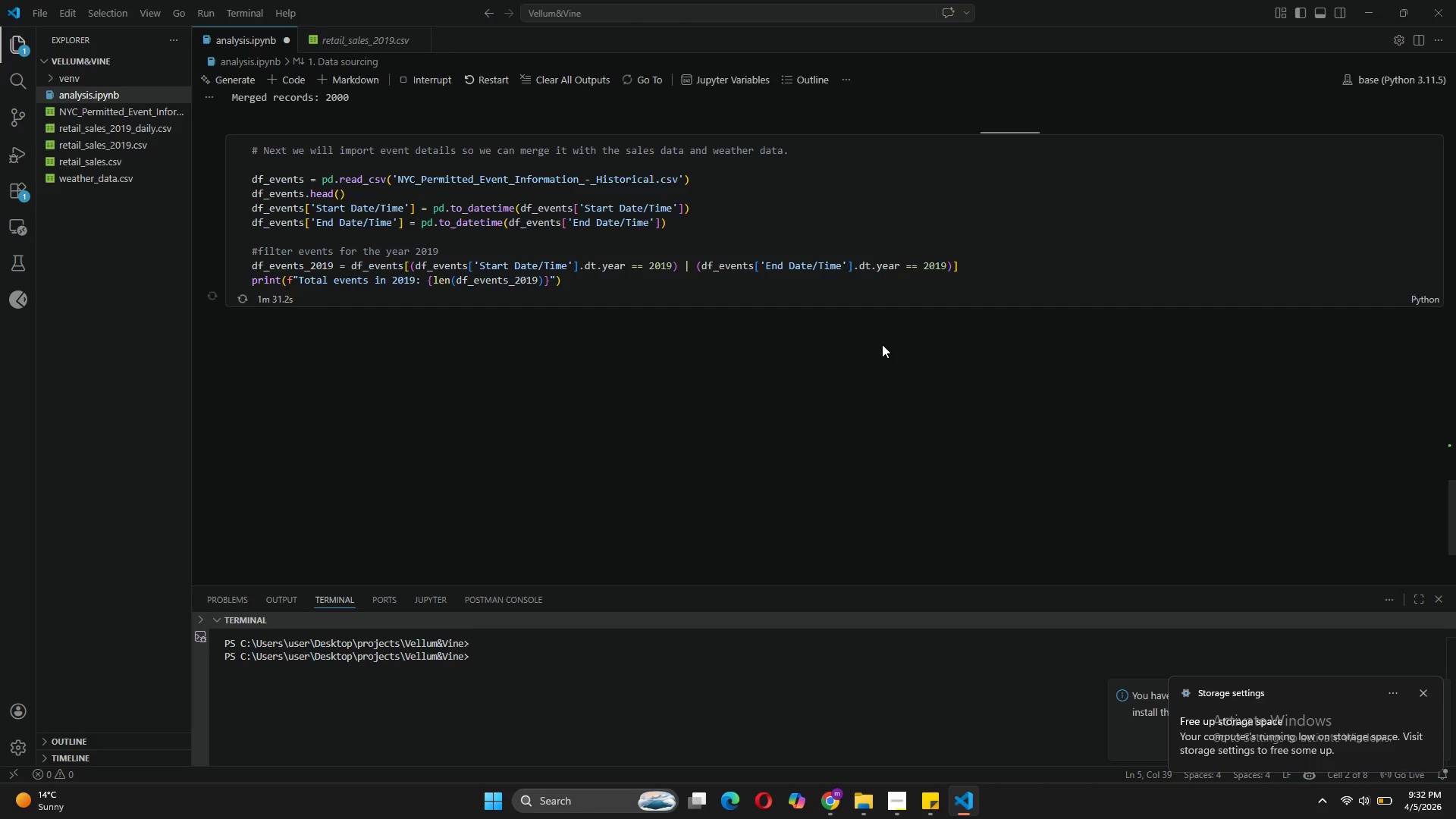 
wait(33.55)
 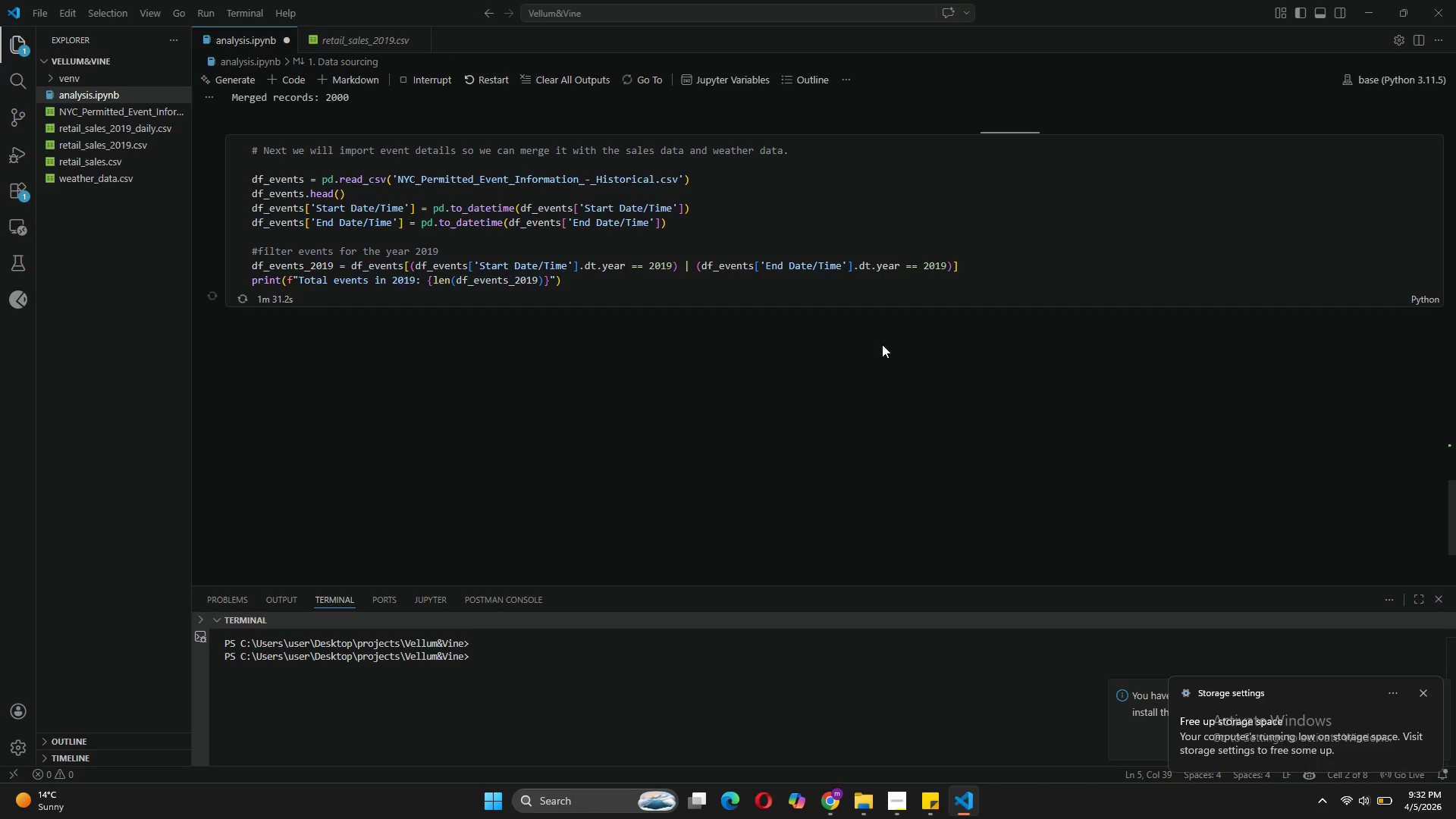 
left_click([1426, 687])
 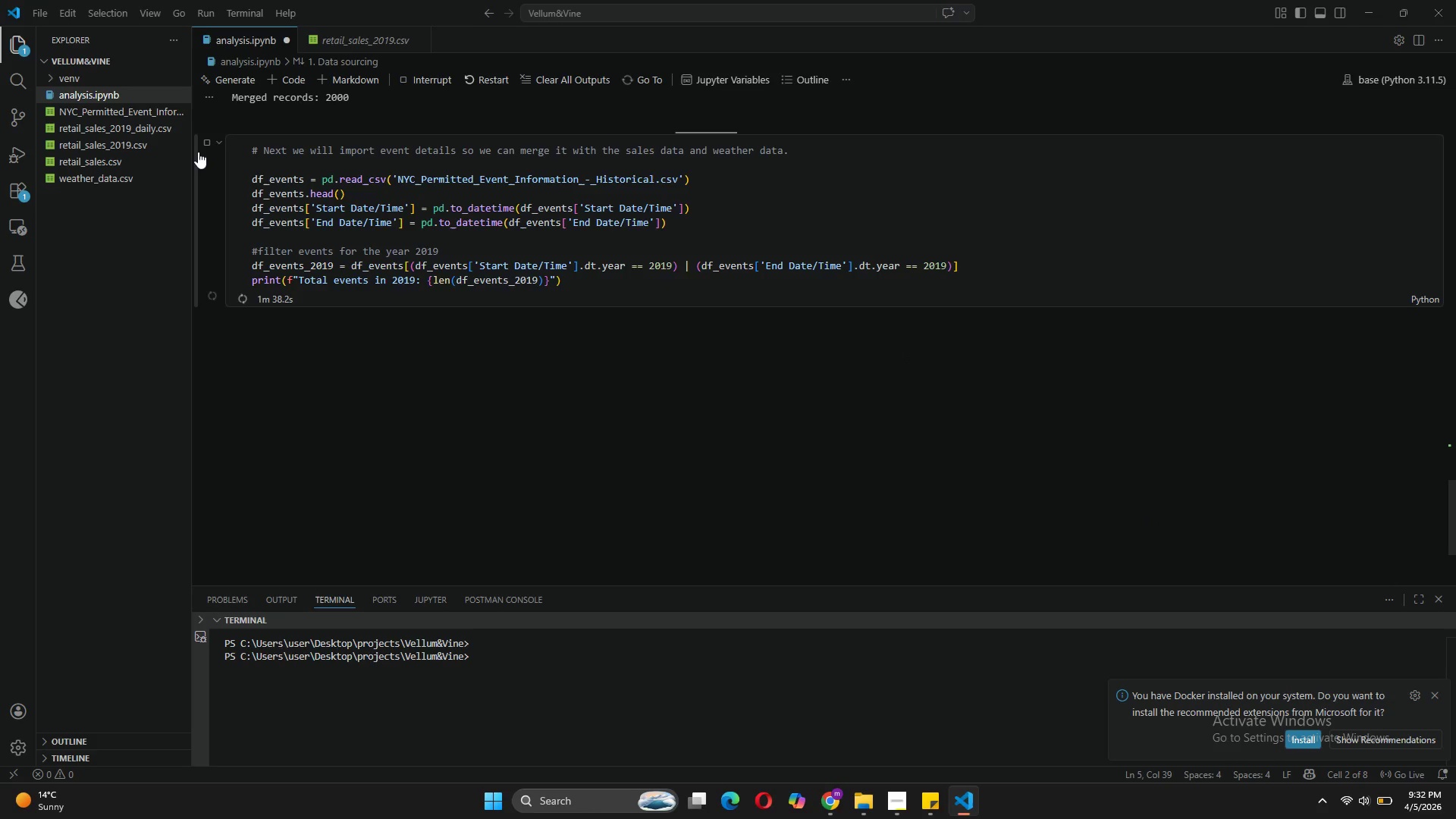 
left_click([202, 142])
 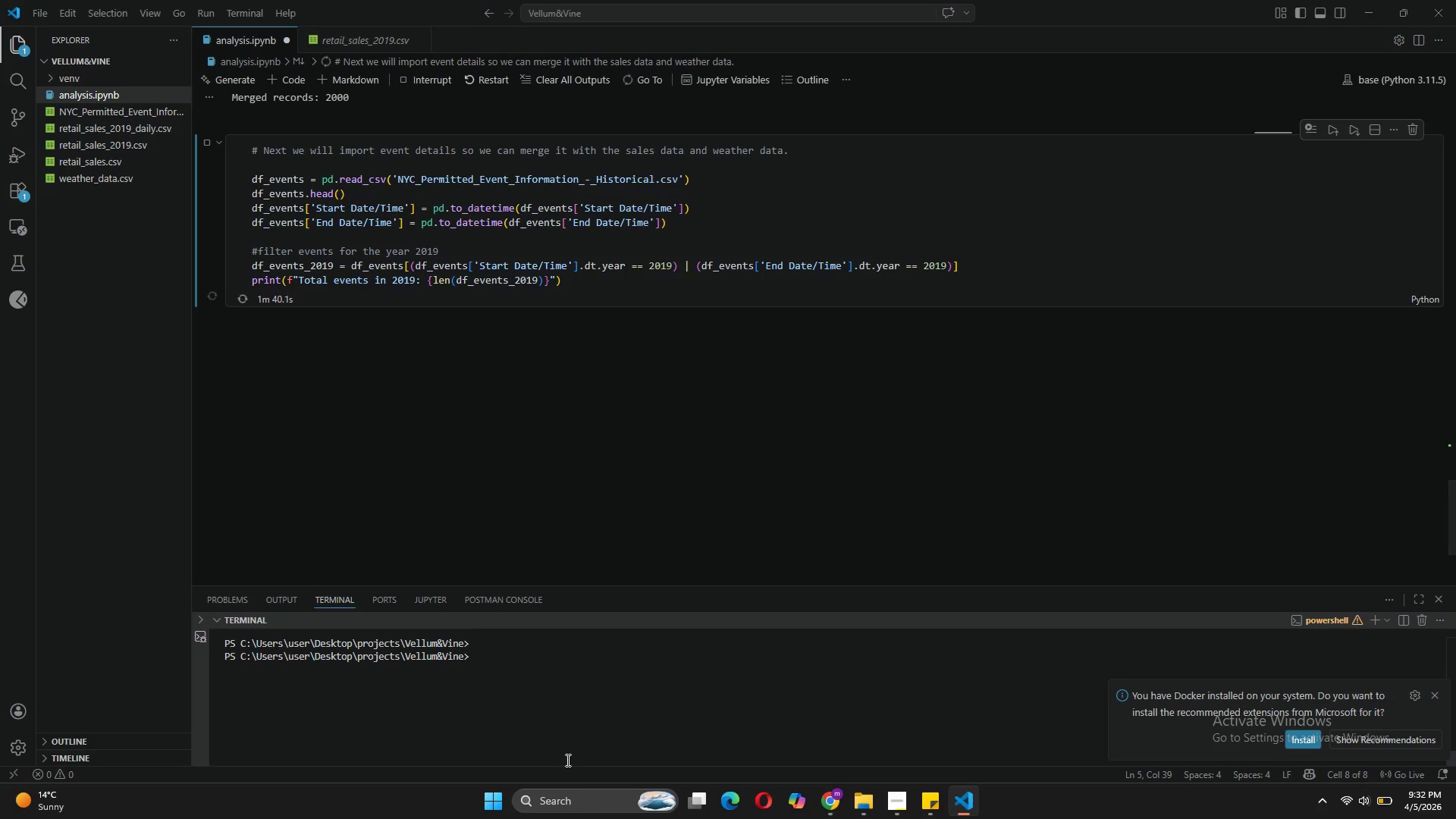 
left_click([569, 799])
 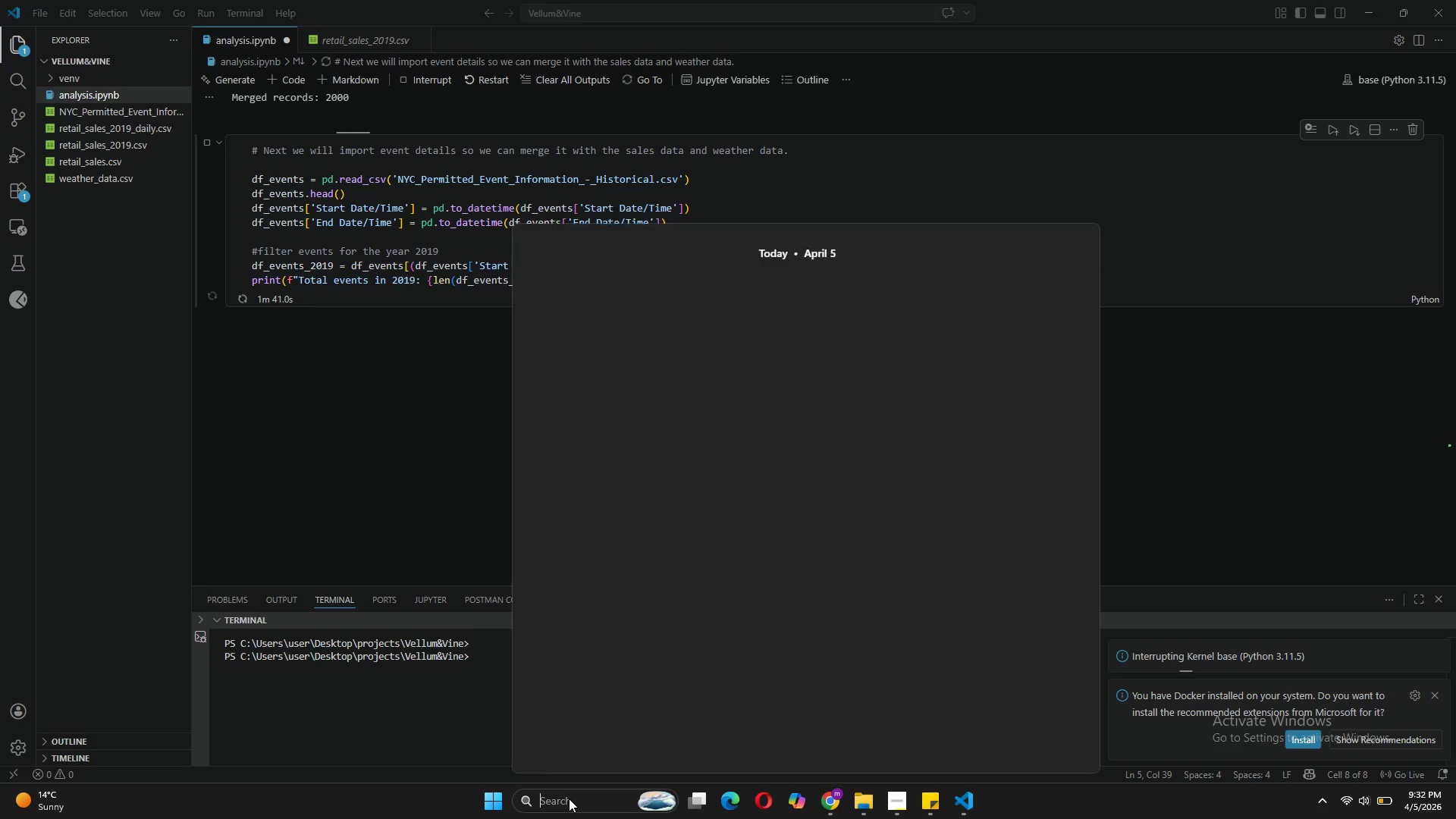 
type(settings)
 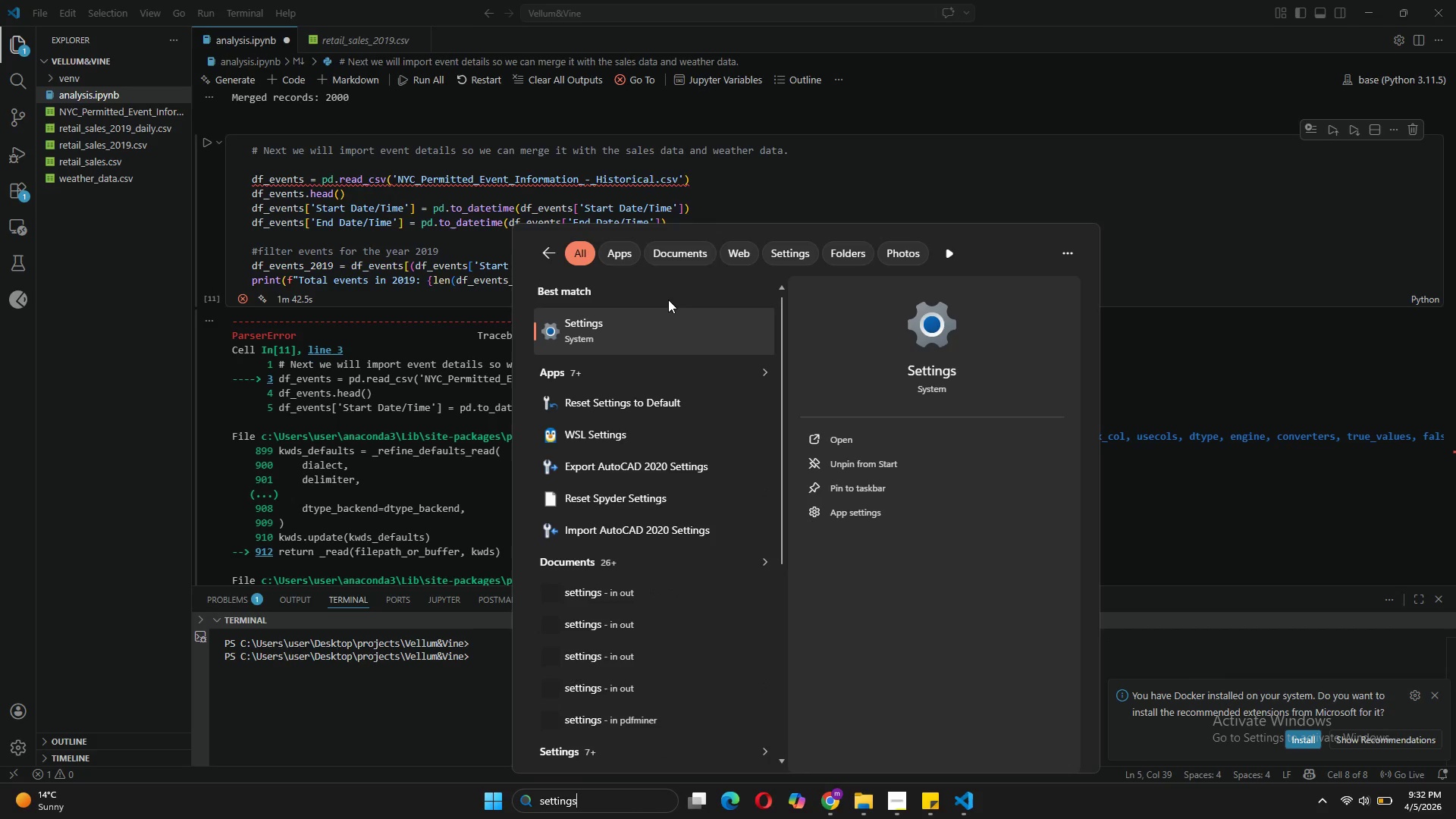 
left_click([664, 344])
 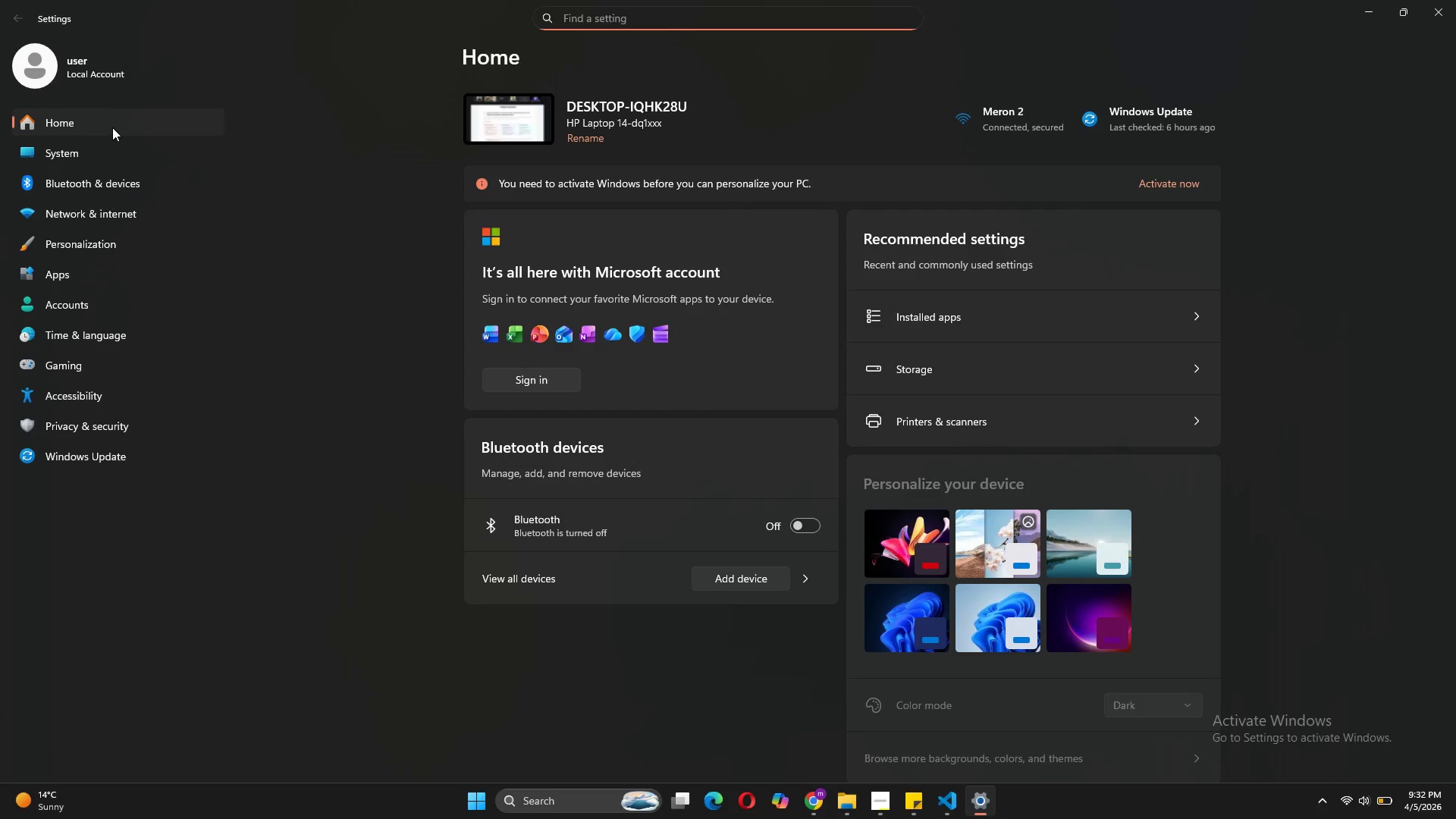 
wait(6.45)
 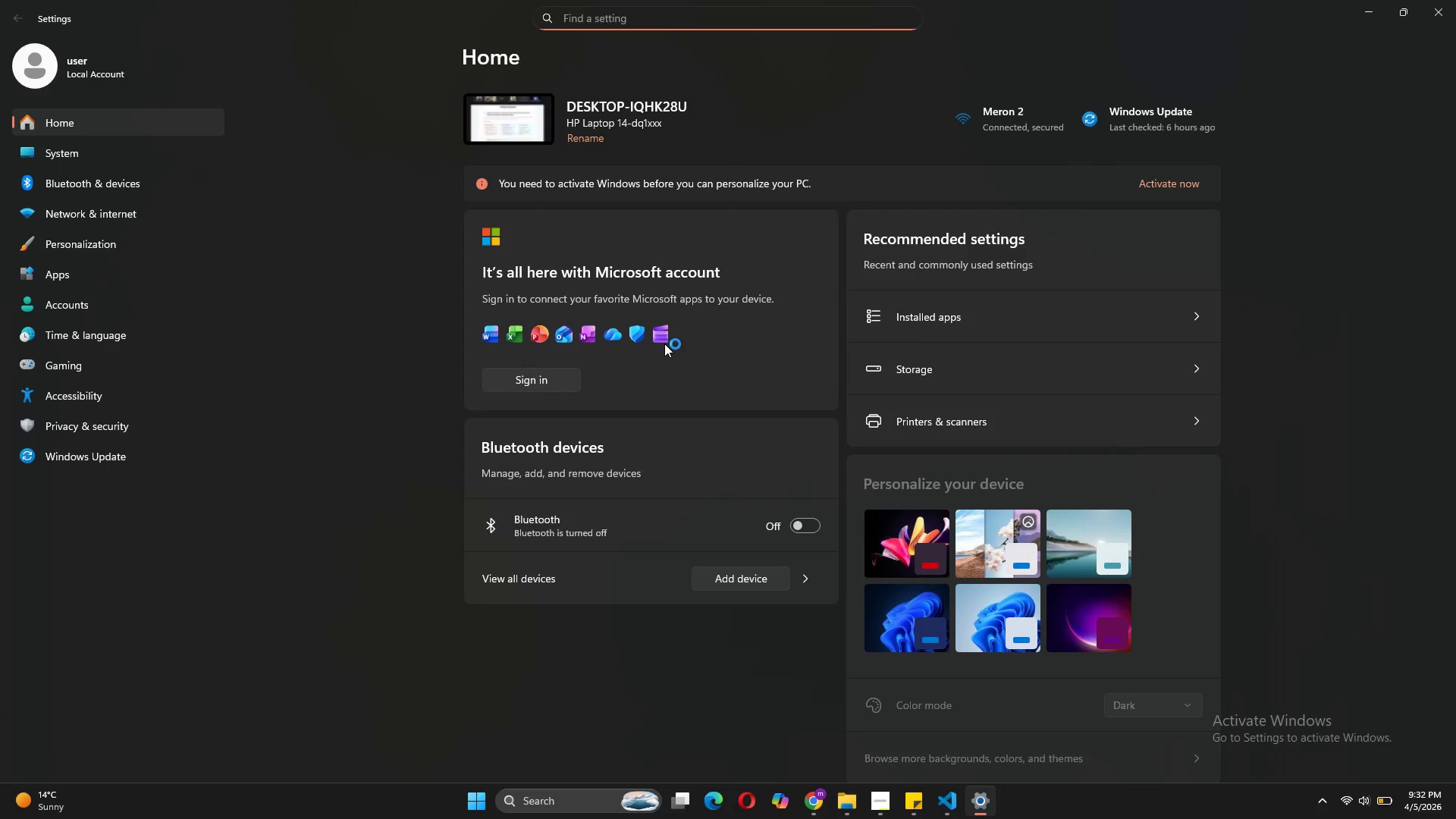 
type(stora)
 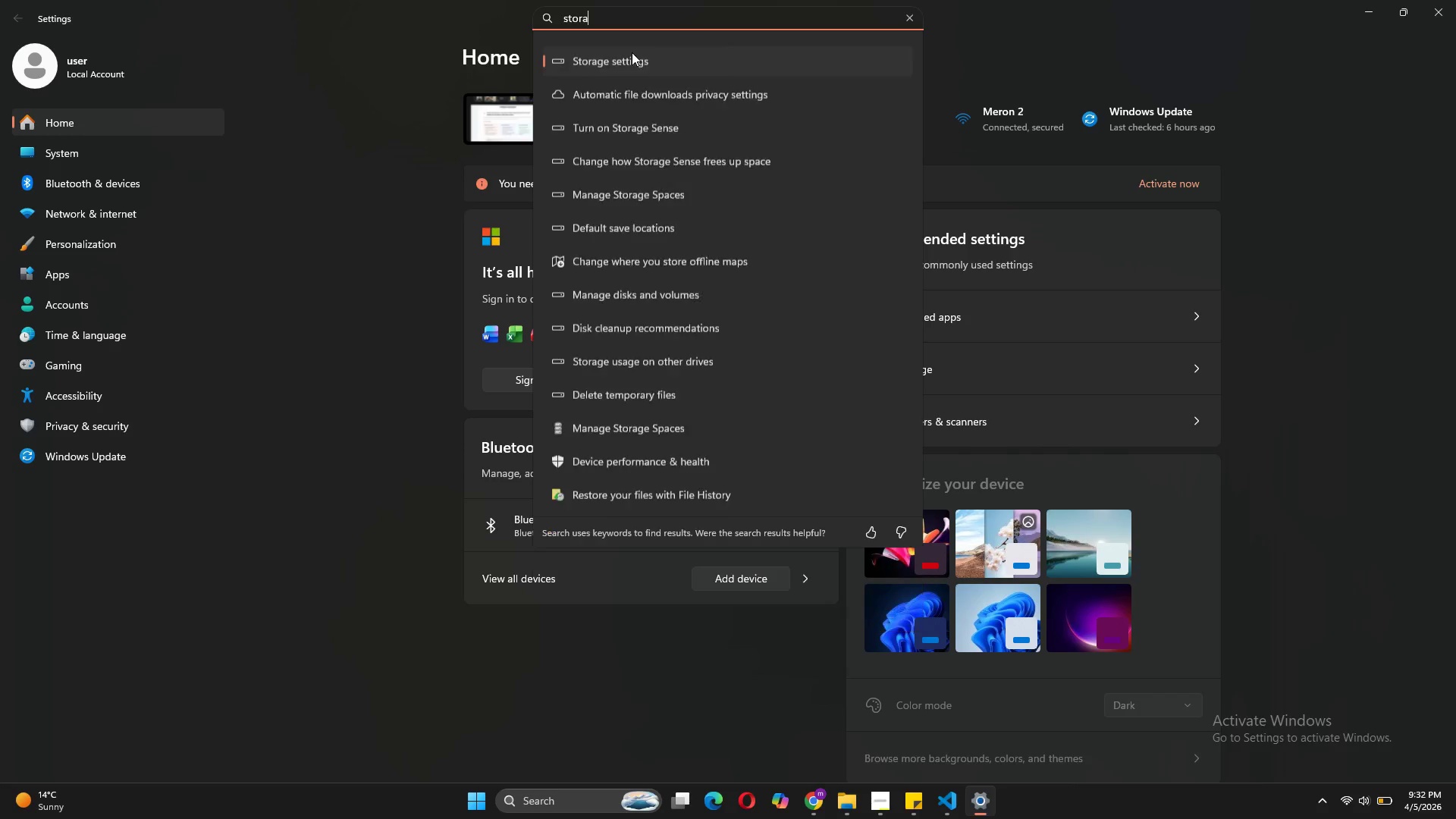 
left_click([647, 53])
 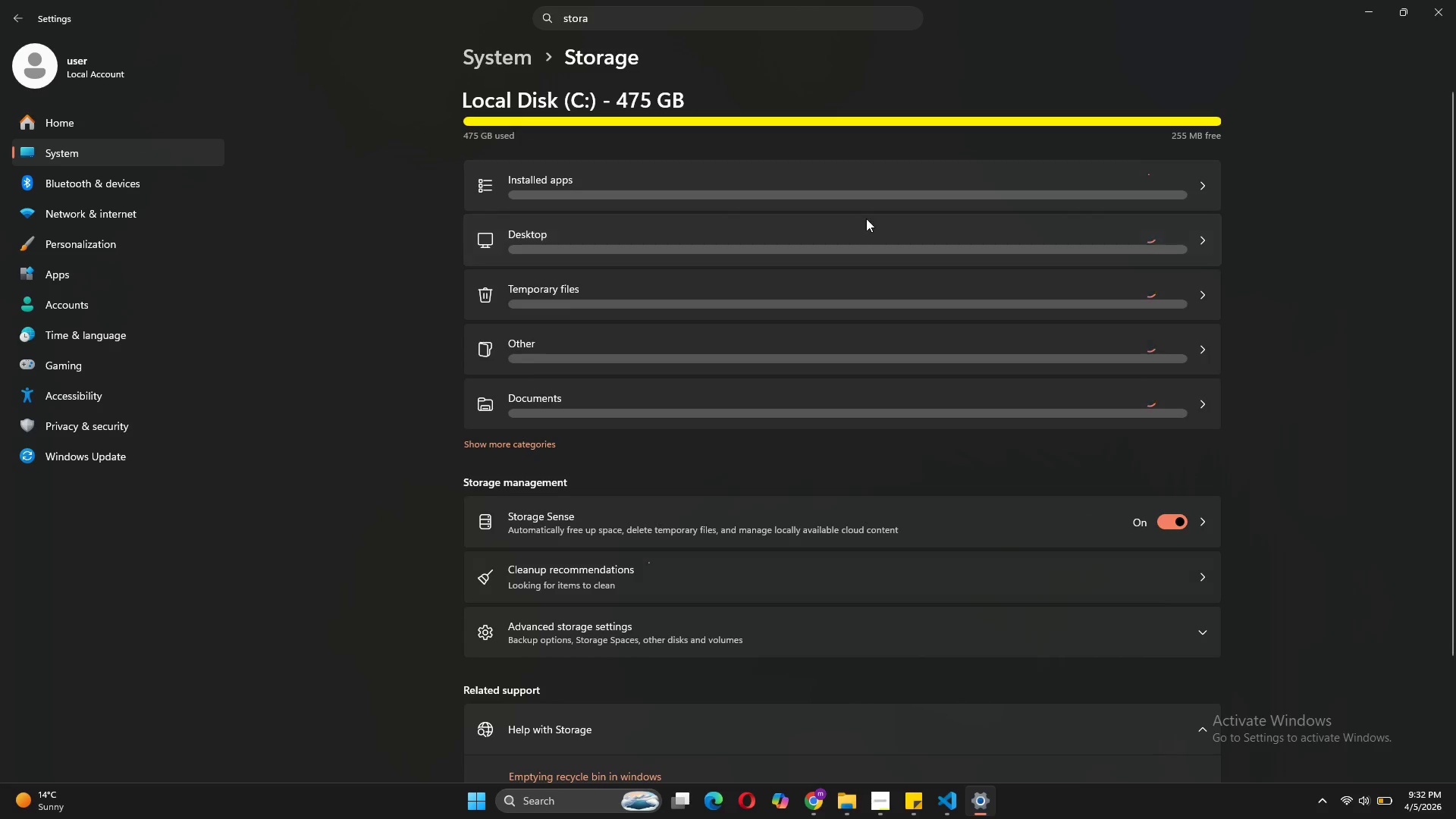 
wait(6.28)
 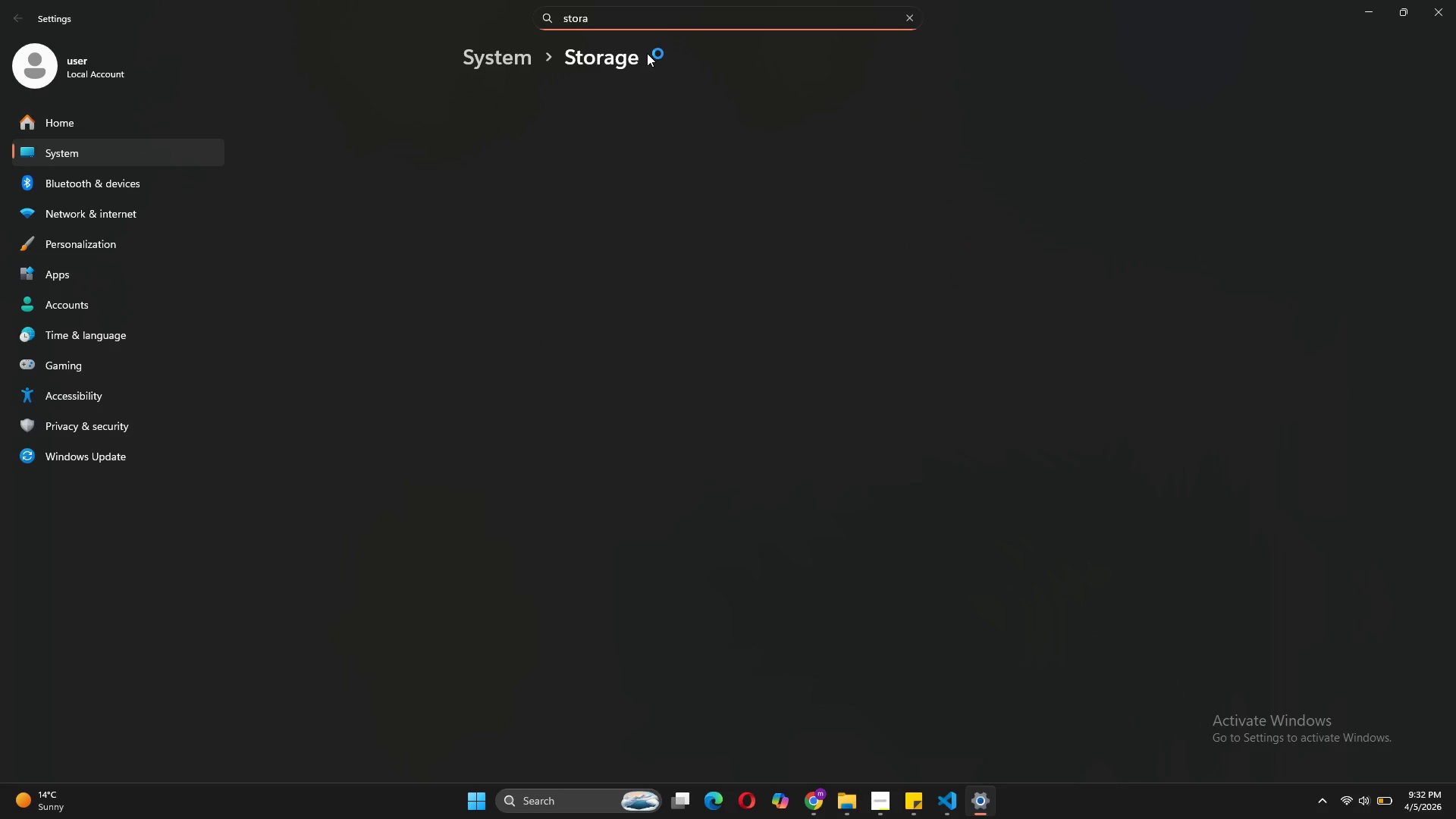 
left_click([1194, 184])
 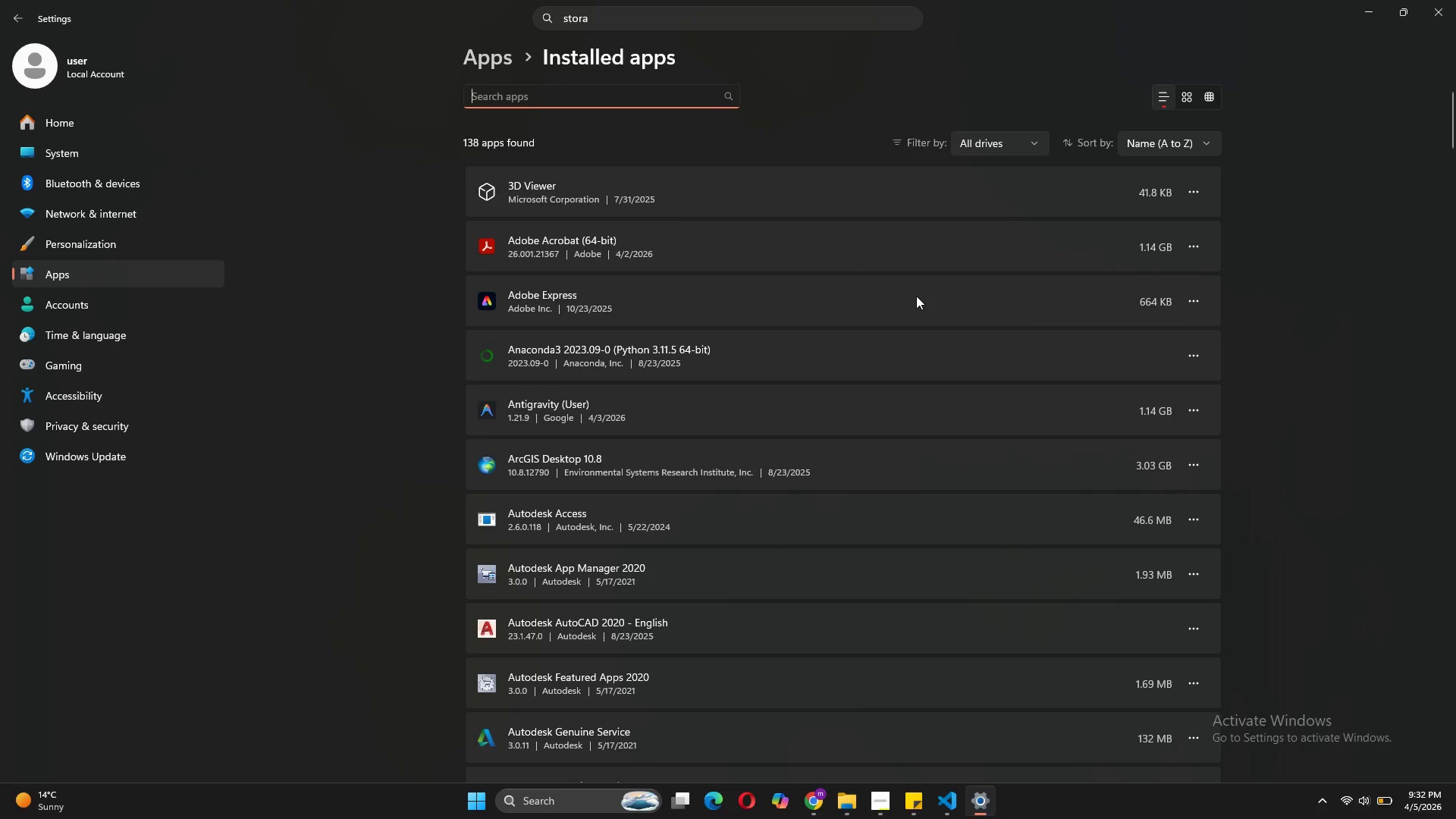 
wait(13.84)
 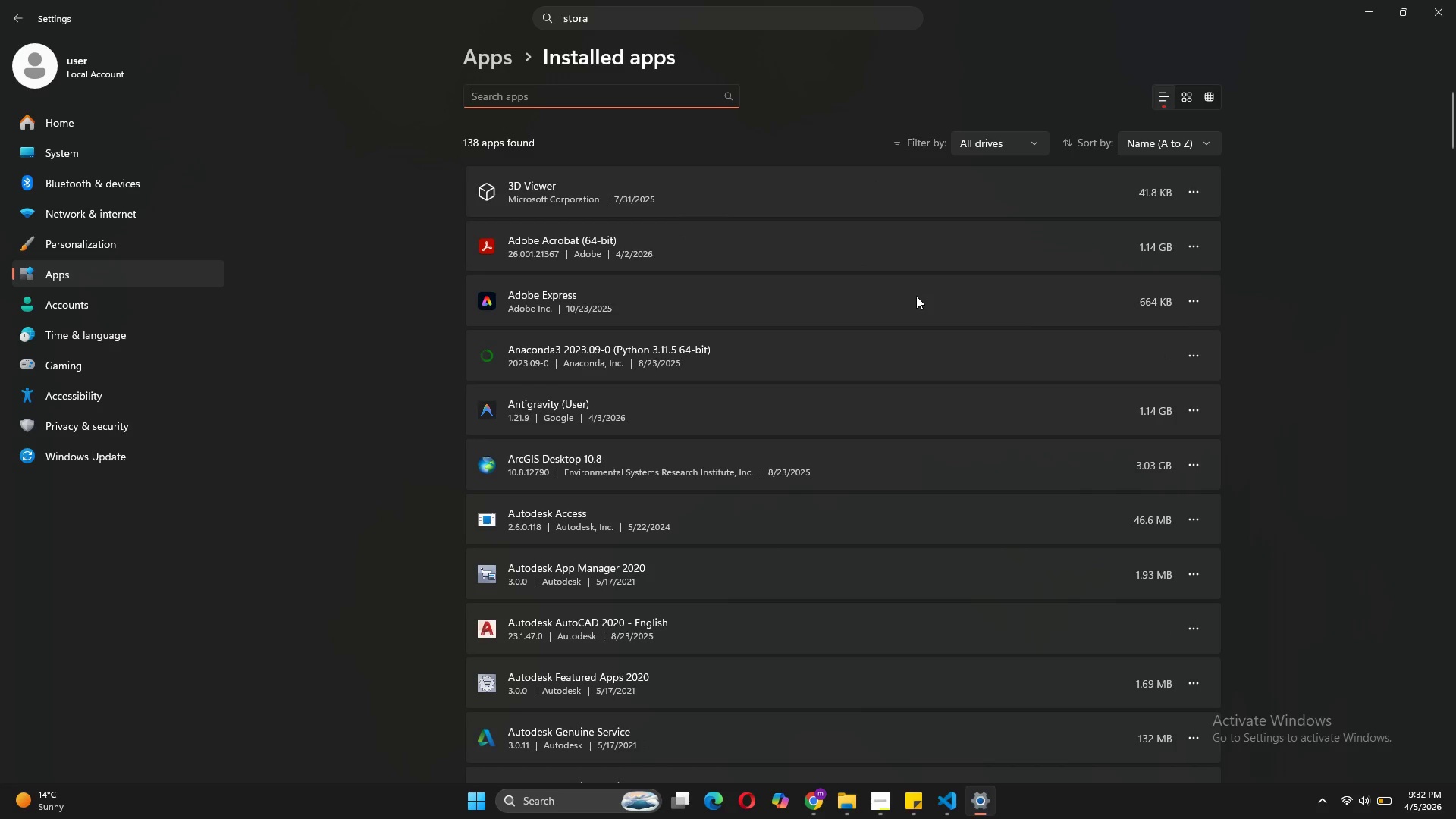 
left_click([1191, 388])
 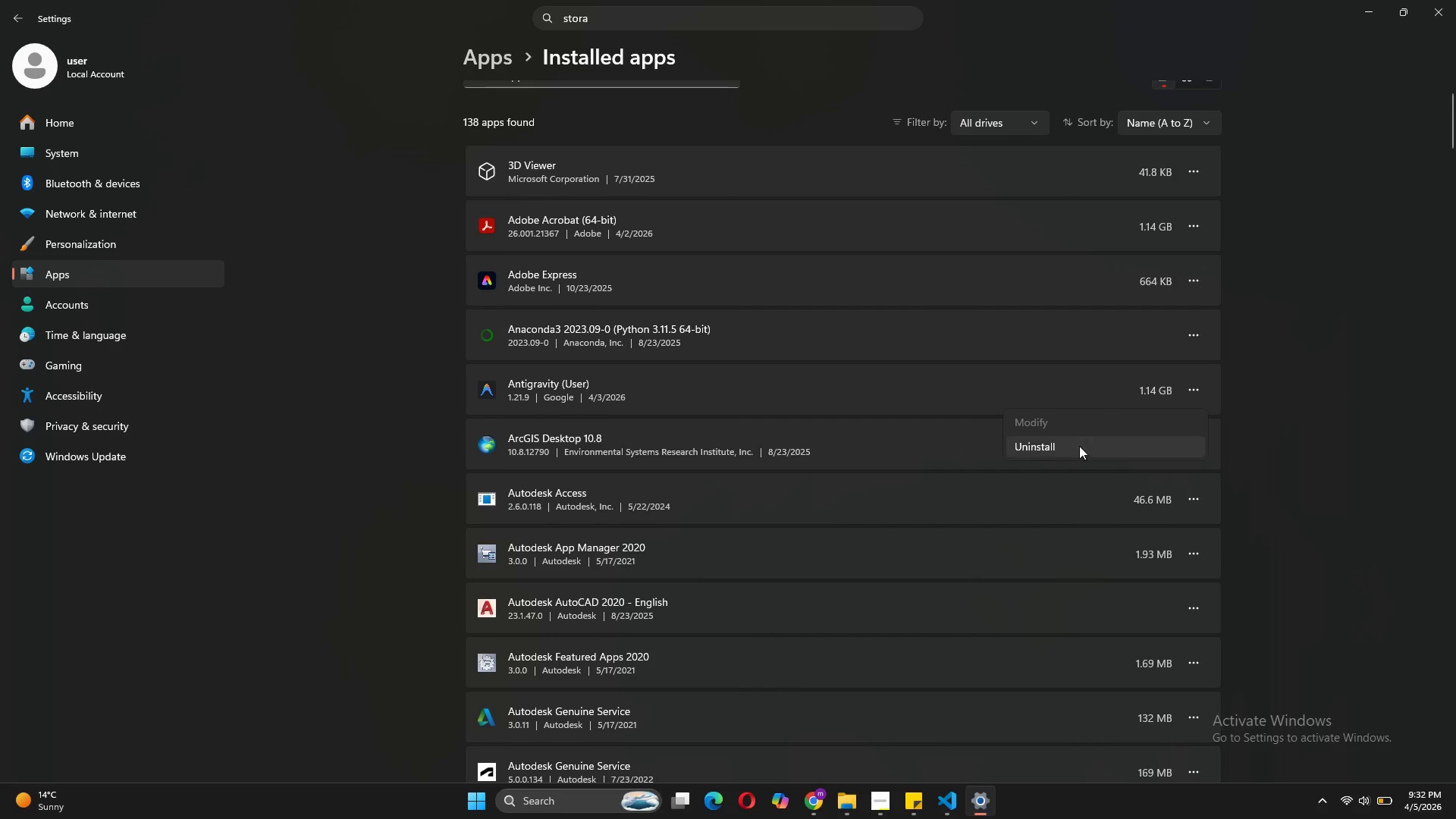 
left_click([1075, 450])
 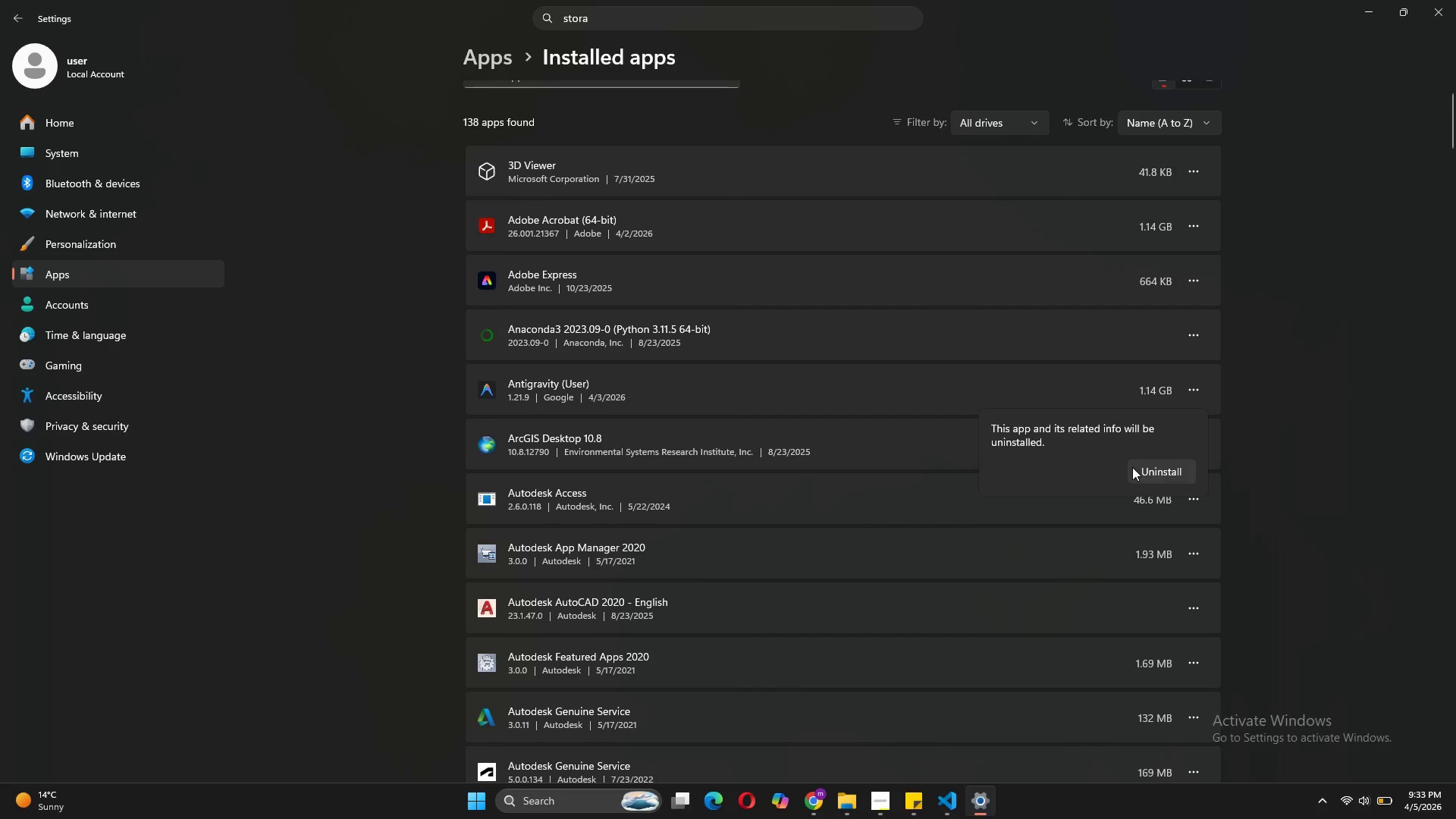 
left_click([1132, 467])
 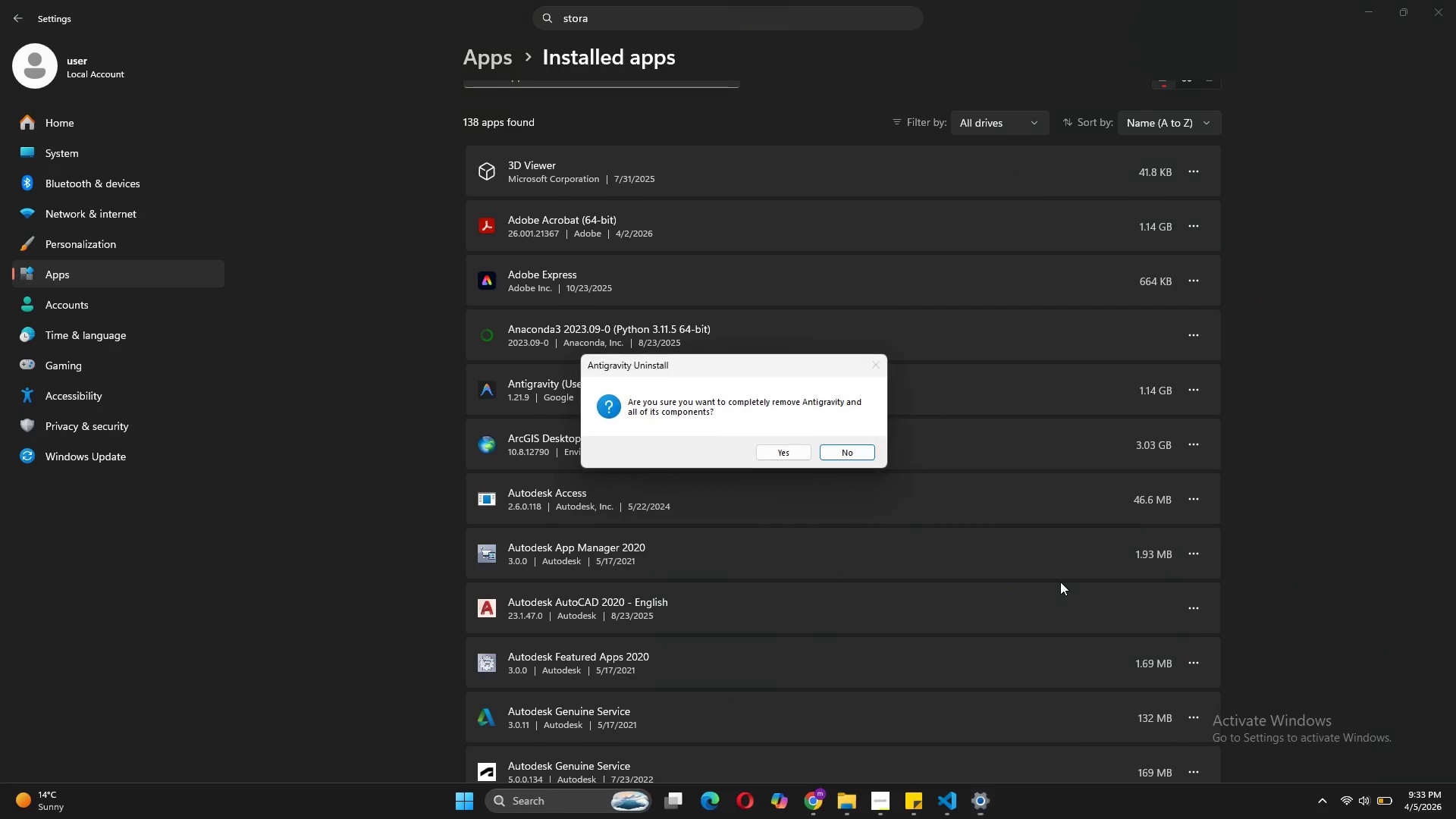 
wait(7.14)
 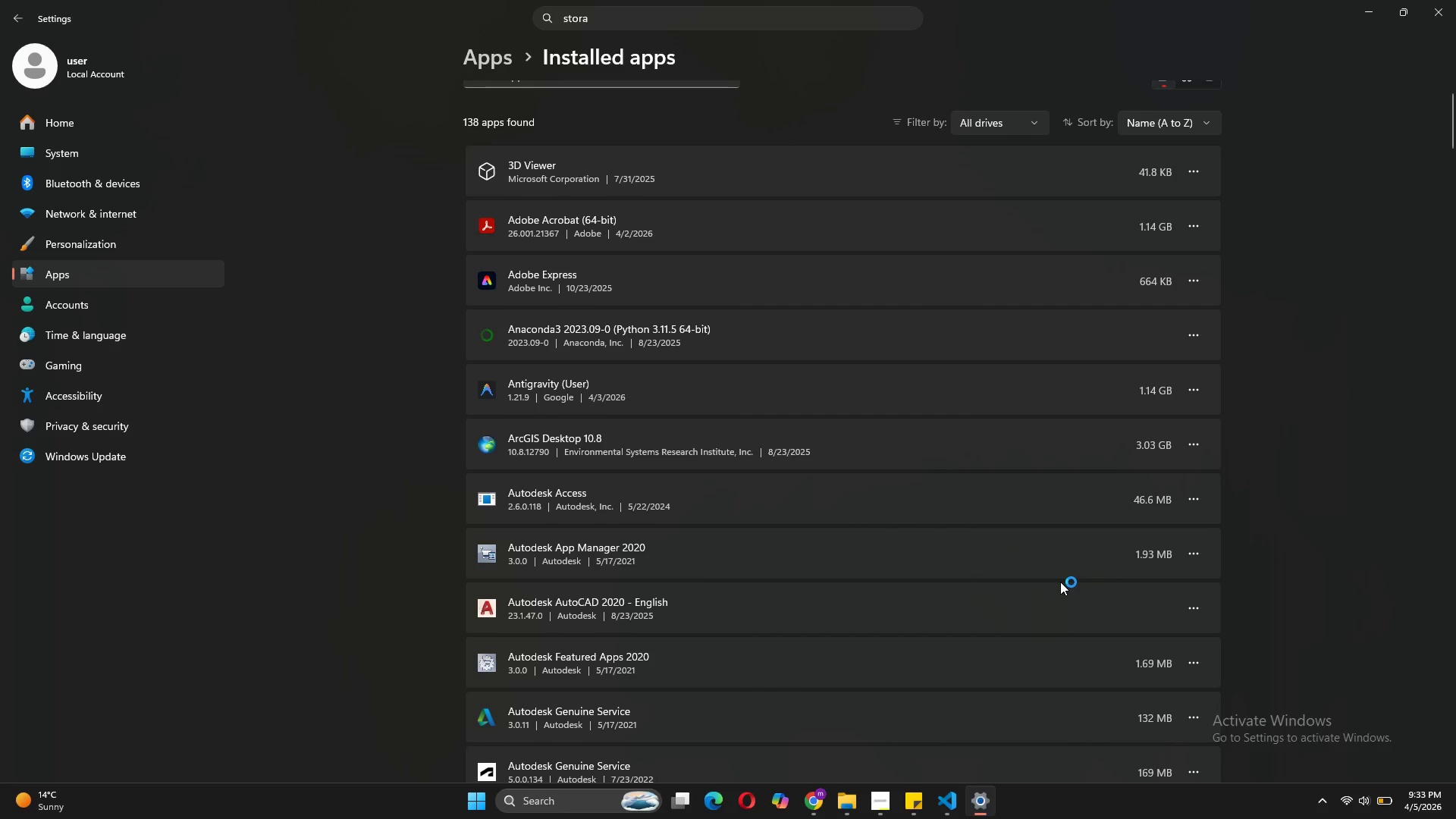 
left_click([781, 453])
 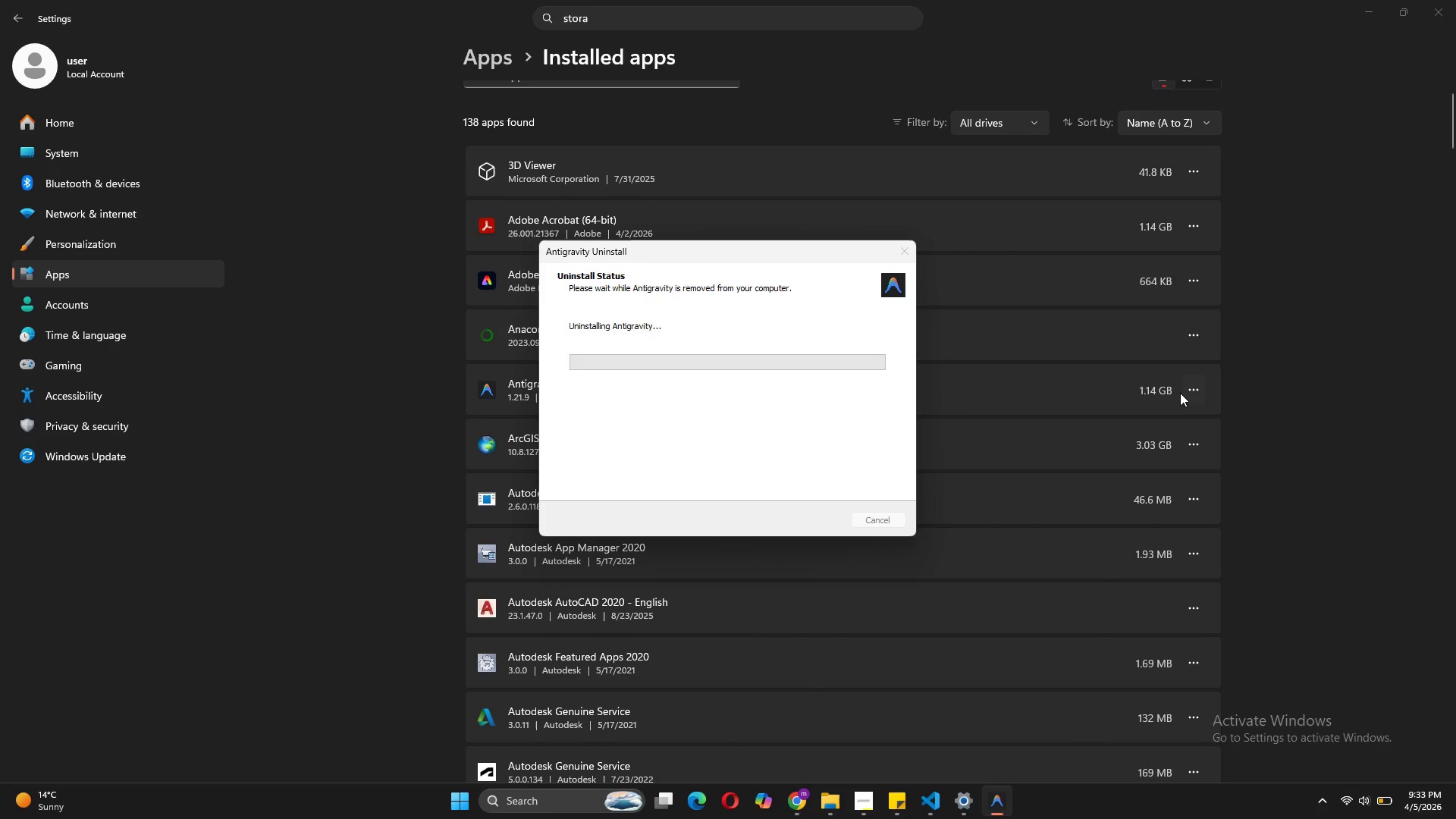 
wait(5.42)
 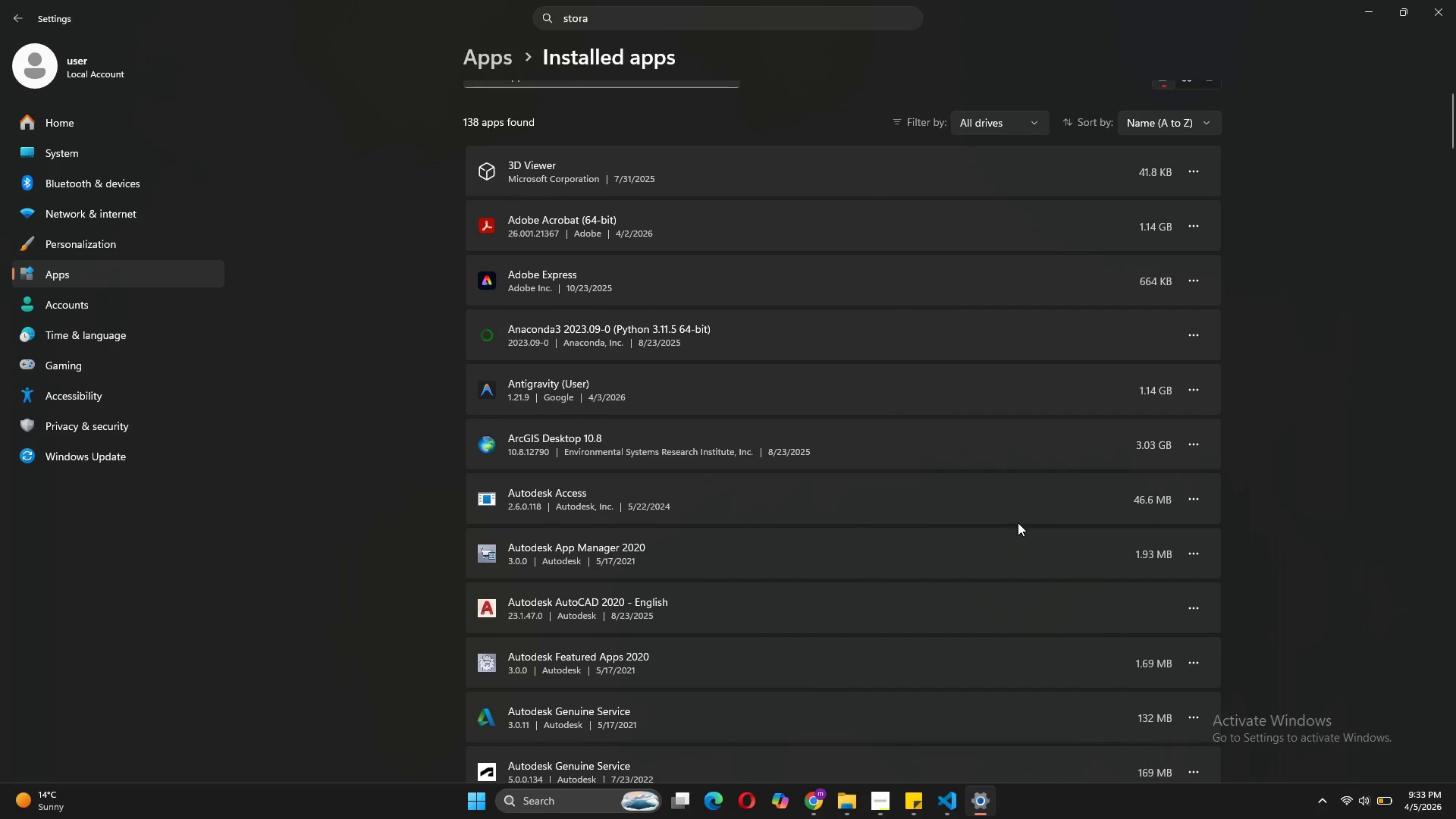 
left_click([1313, 445])
 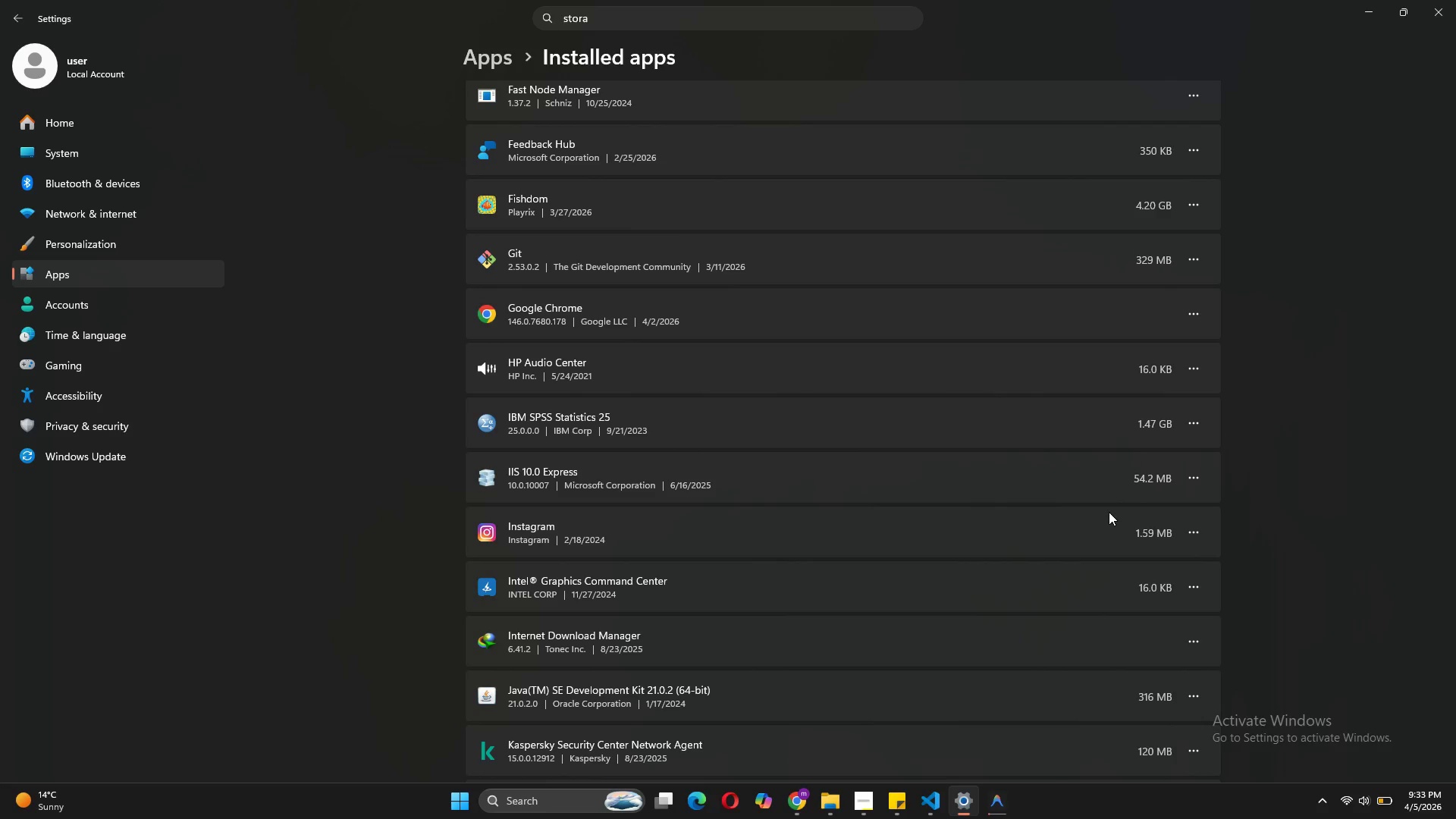 
wait(12.72)
 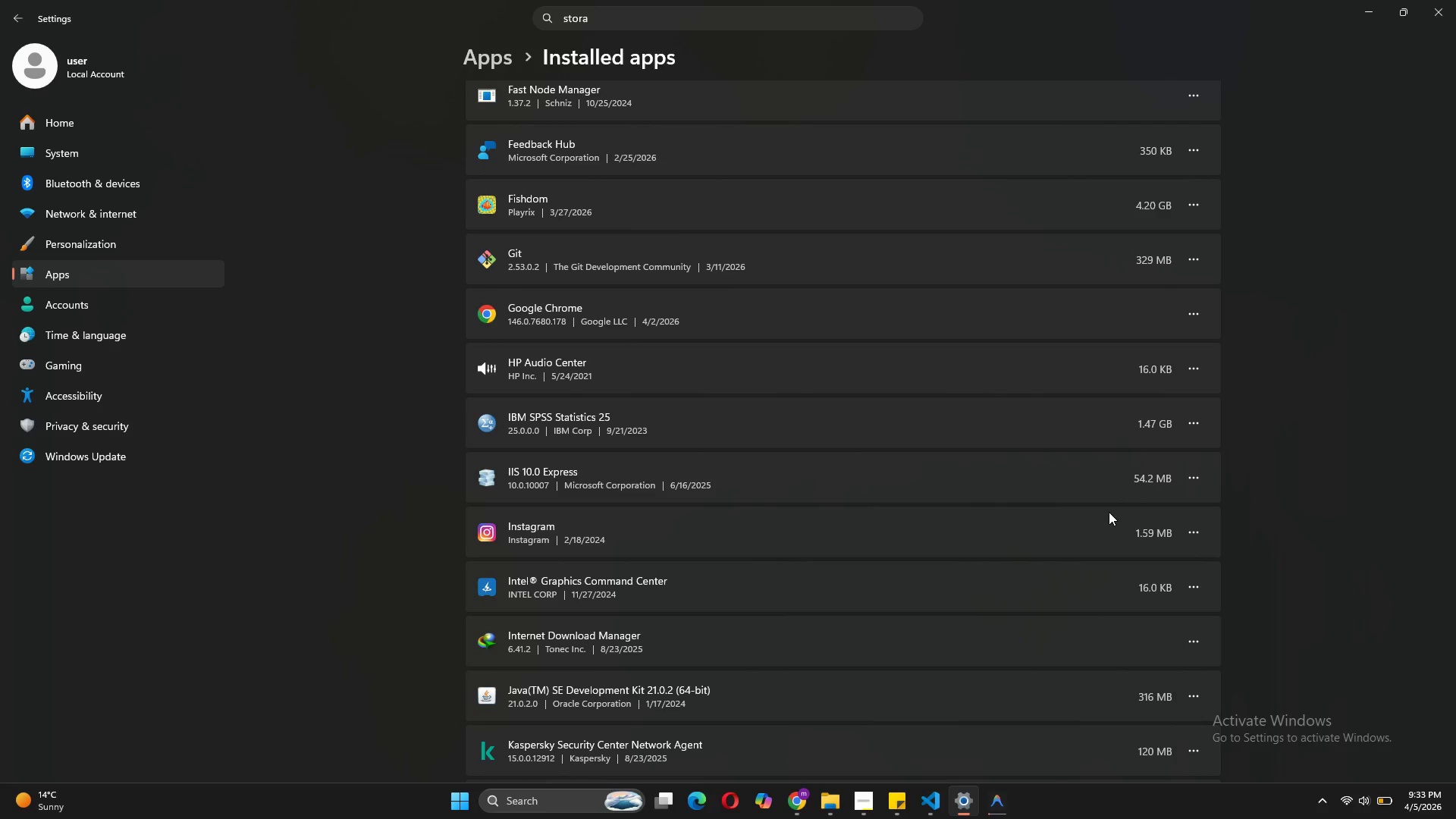 
scroll: coordinate [800, 529], scroll_direction: down, amount: 5.0